 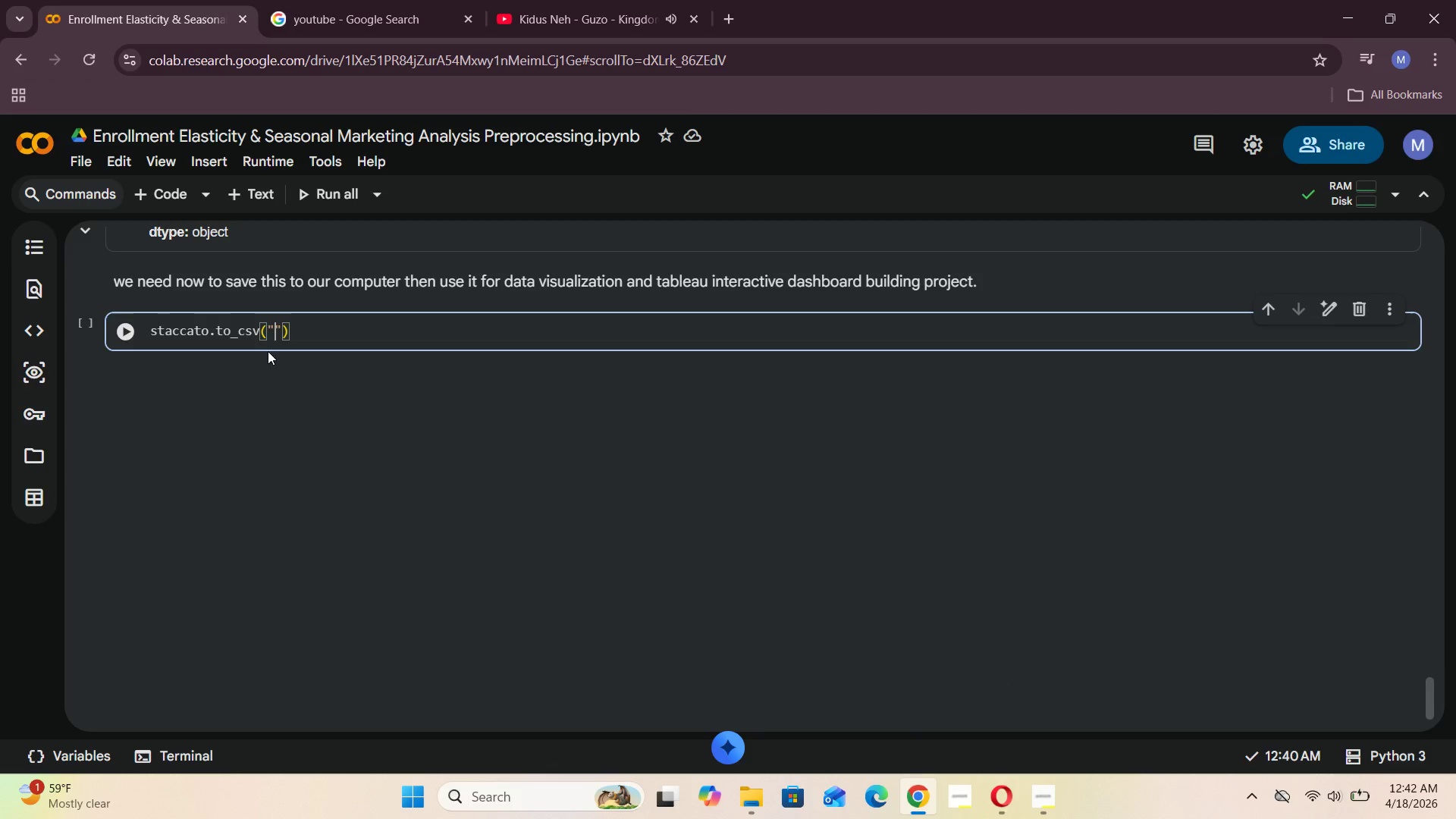 
key(Control+V)
 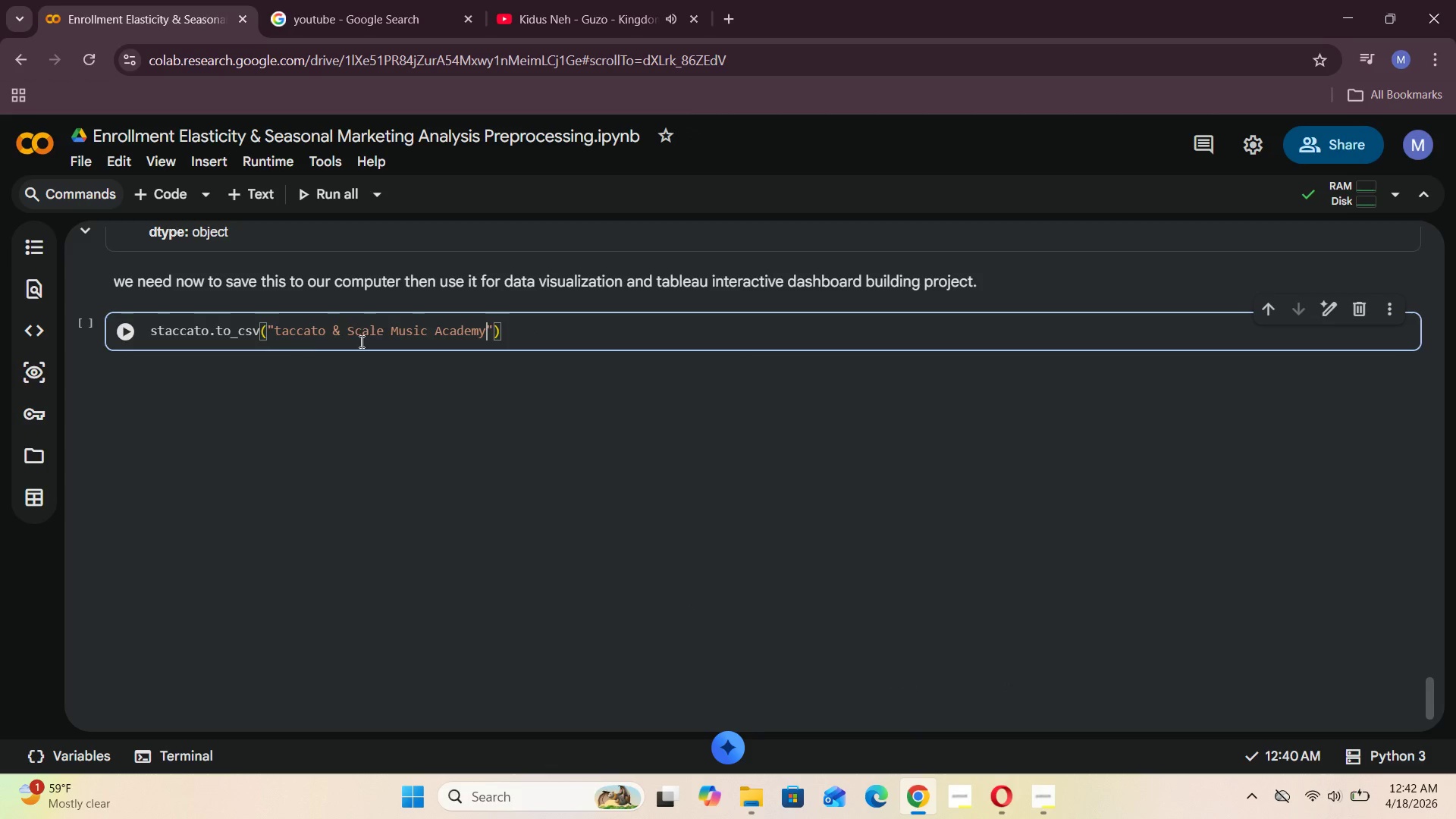 
left_click([276, 329])
 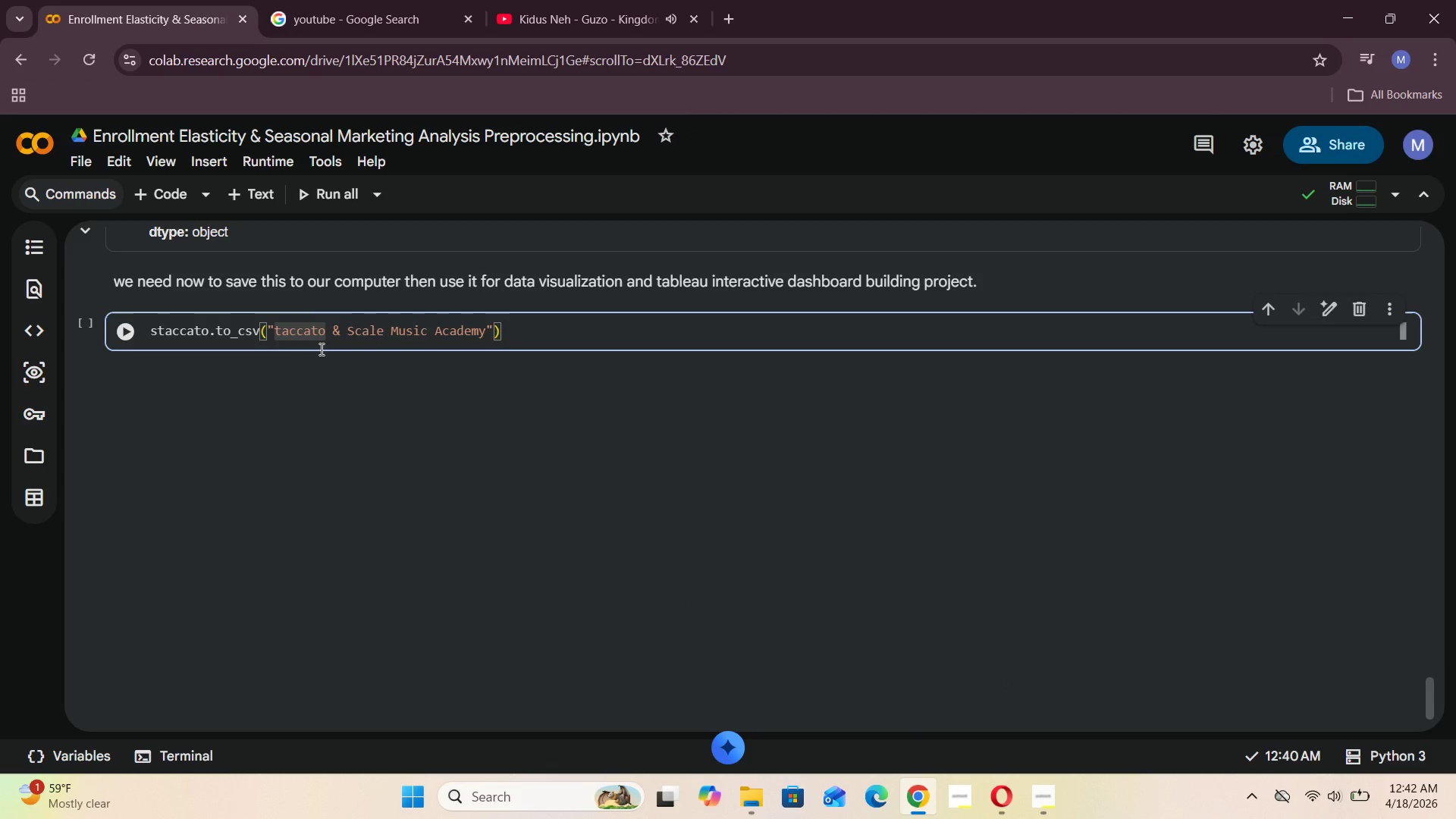 
key(S)
 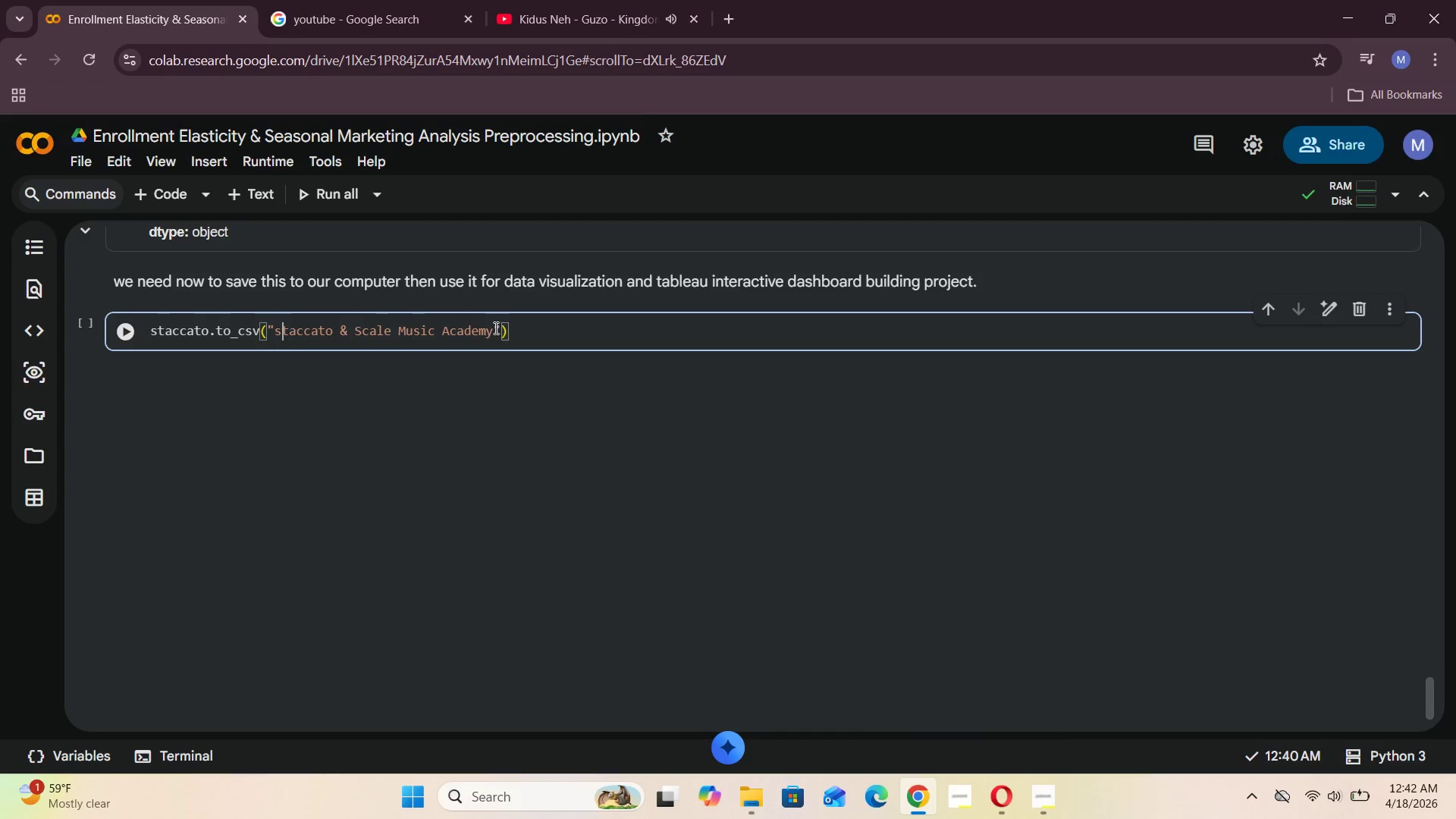 
left_click([492, 332])
 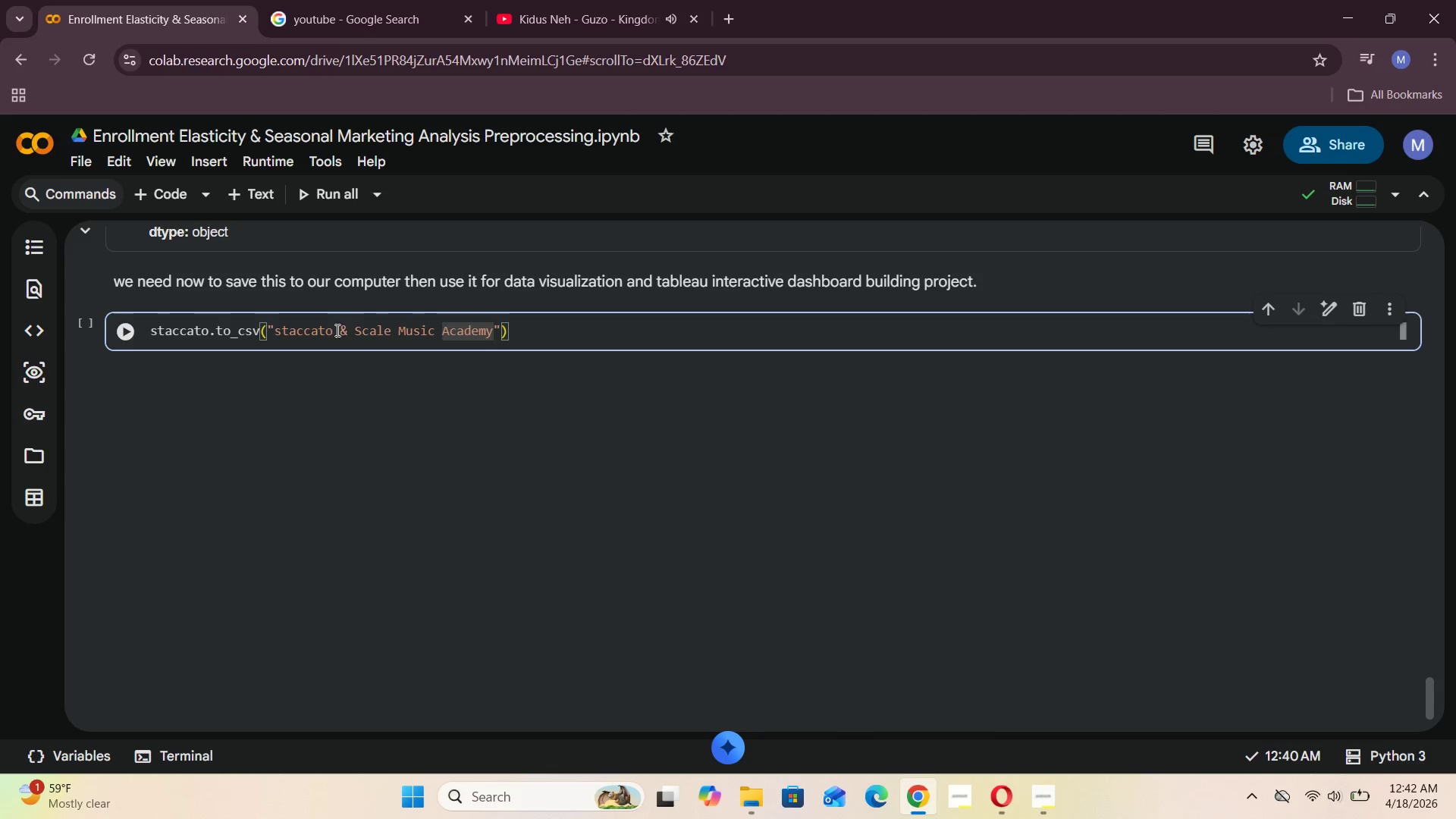 
left_click([352, 327])
 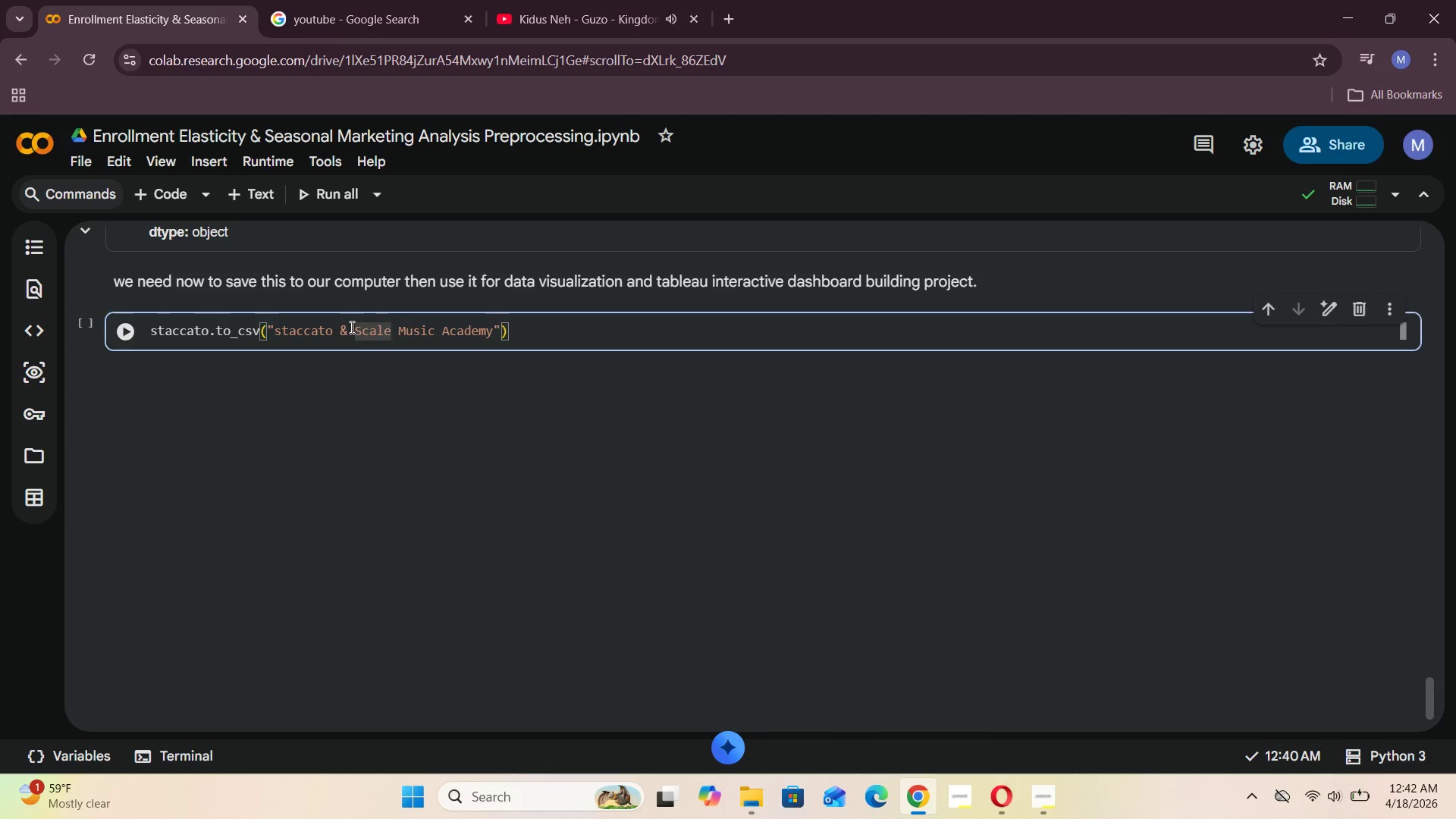 
key(Backspace)
 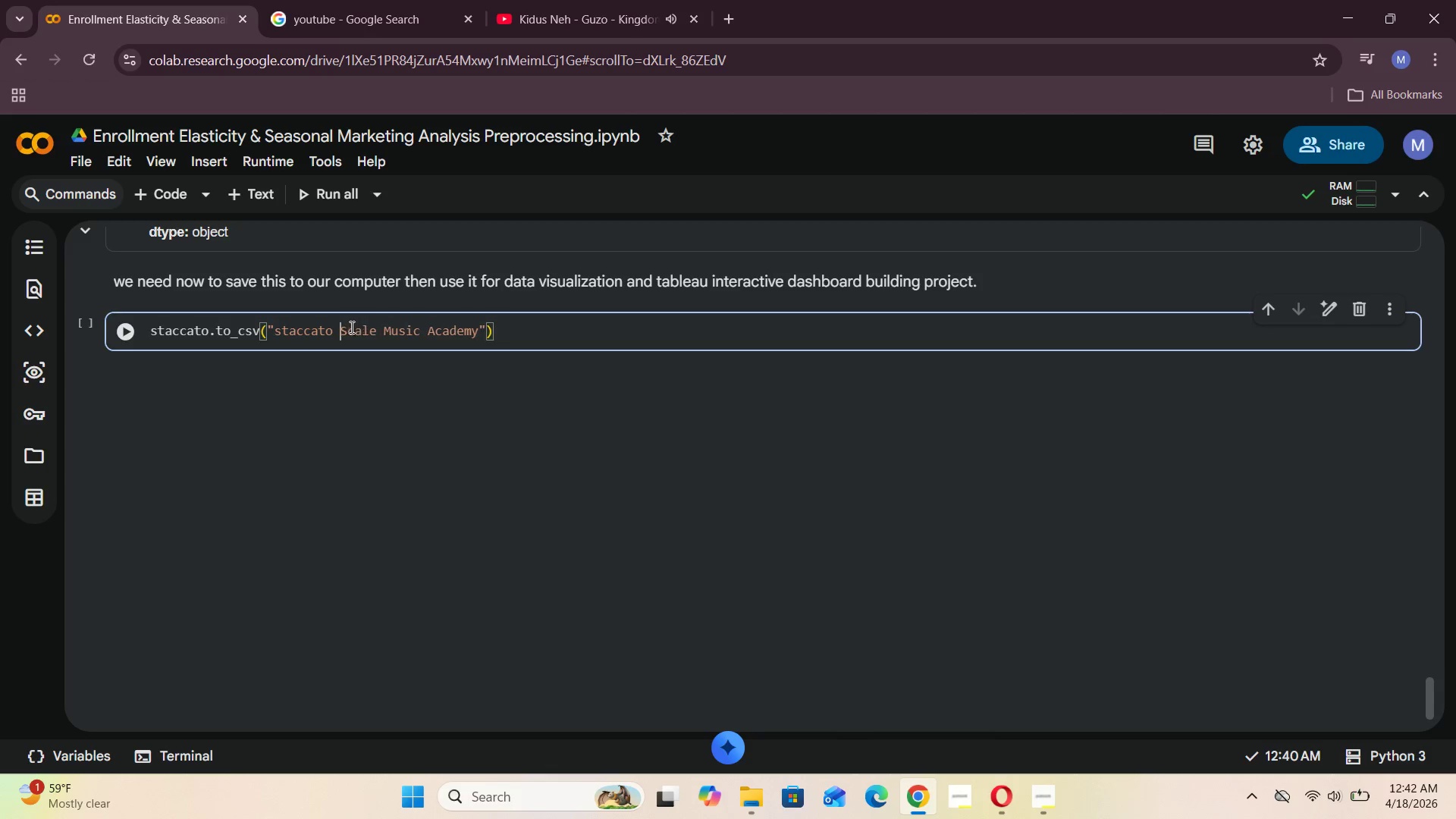 
key(Backspace)
 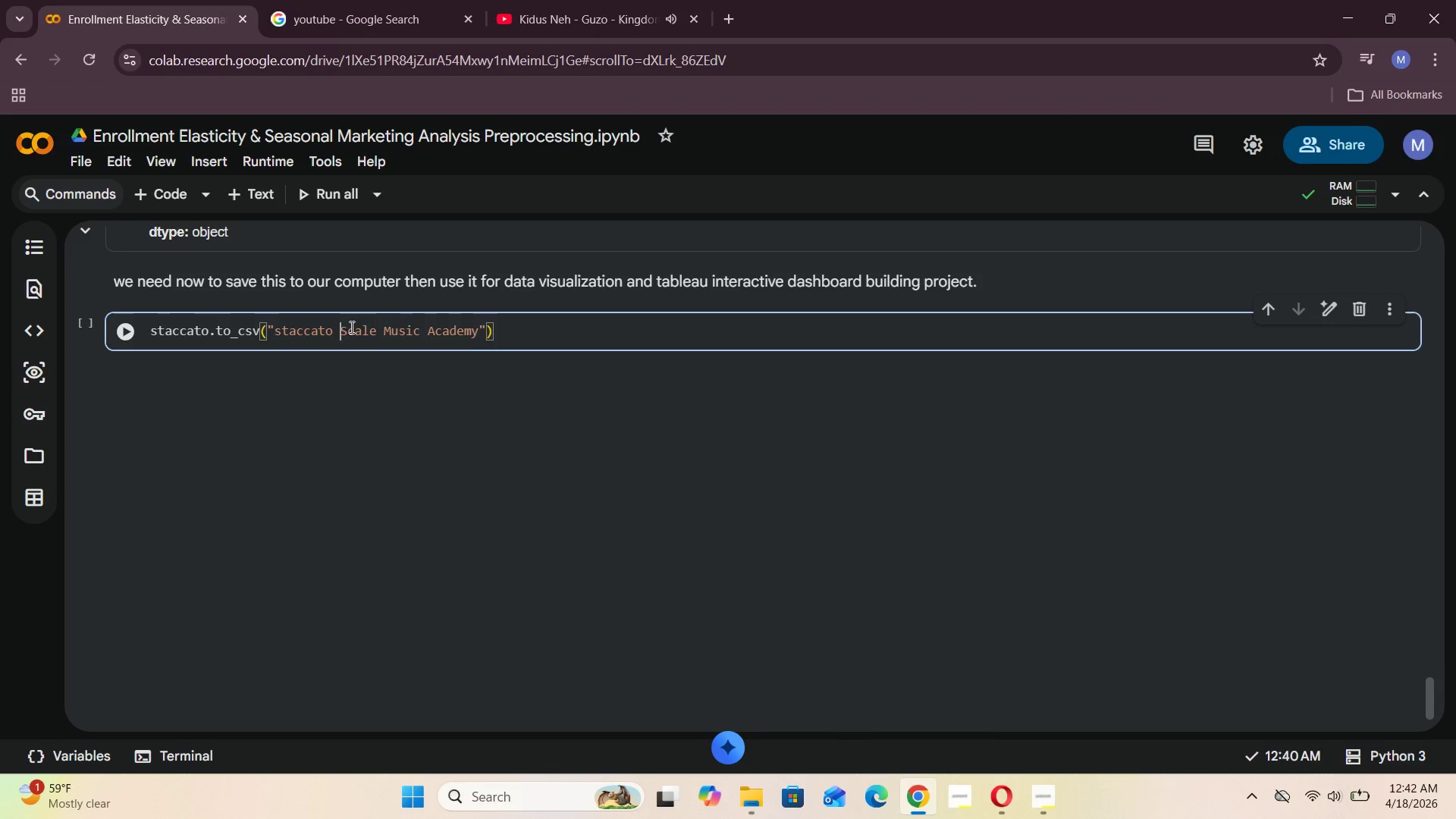 
key(Backspace)
 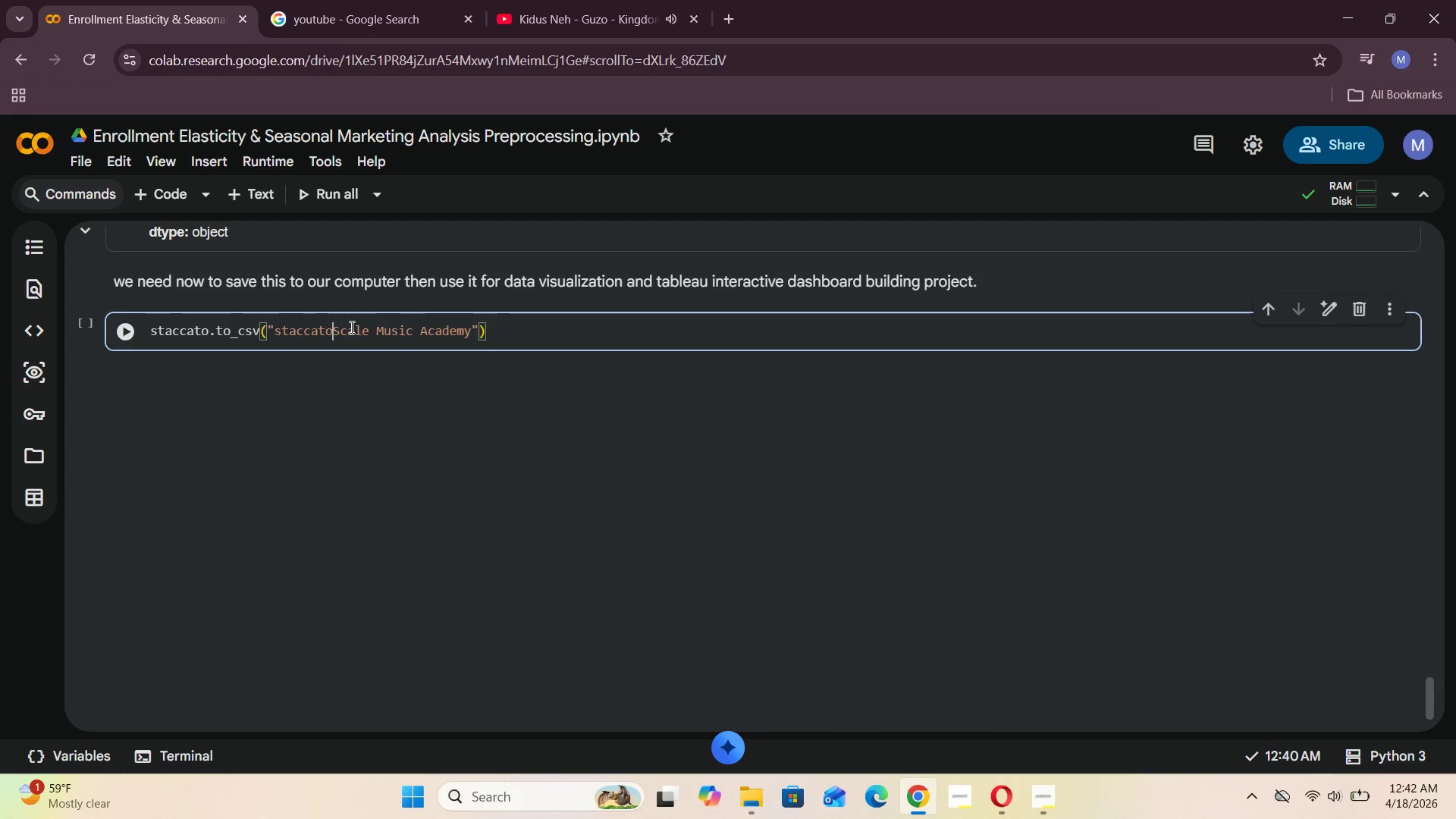 
key(Shift+Minus)
 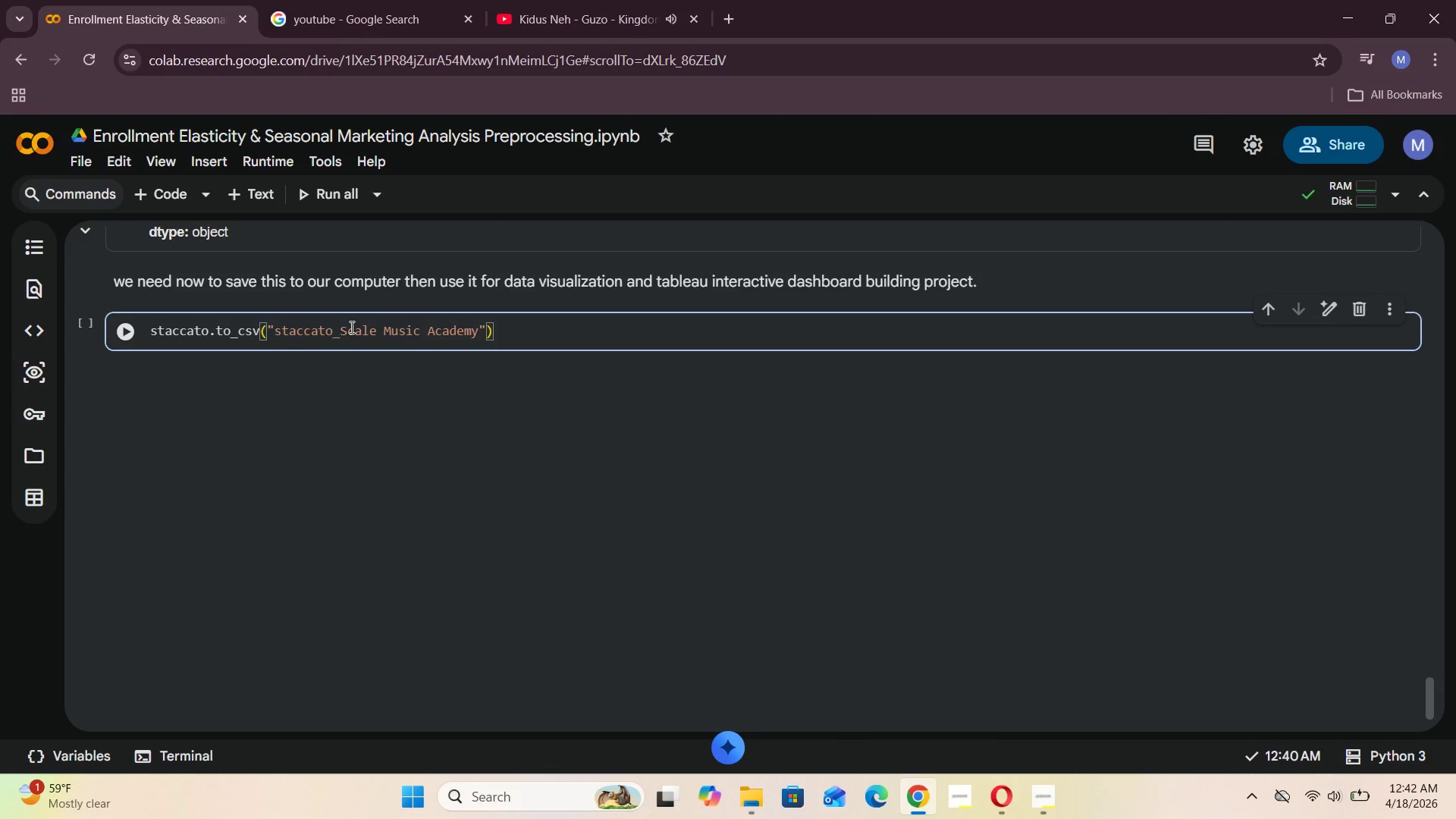 
key(ArrowRight)
 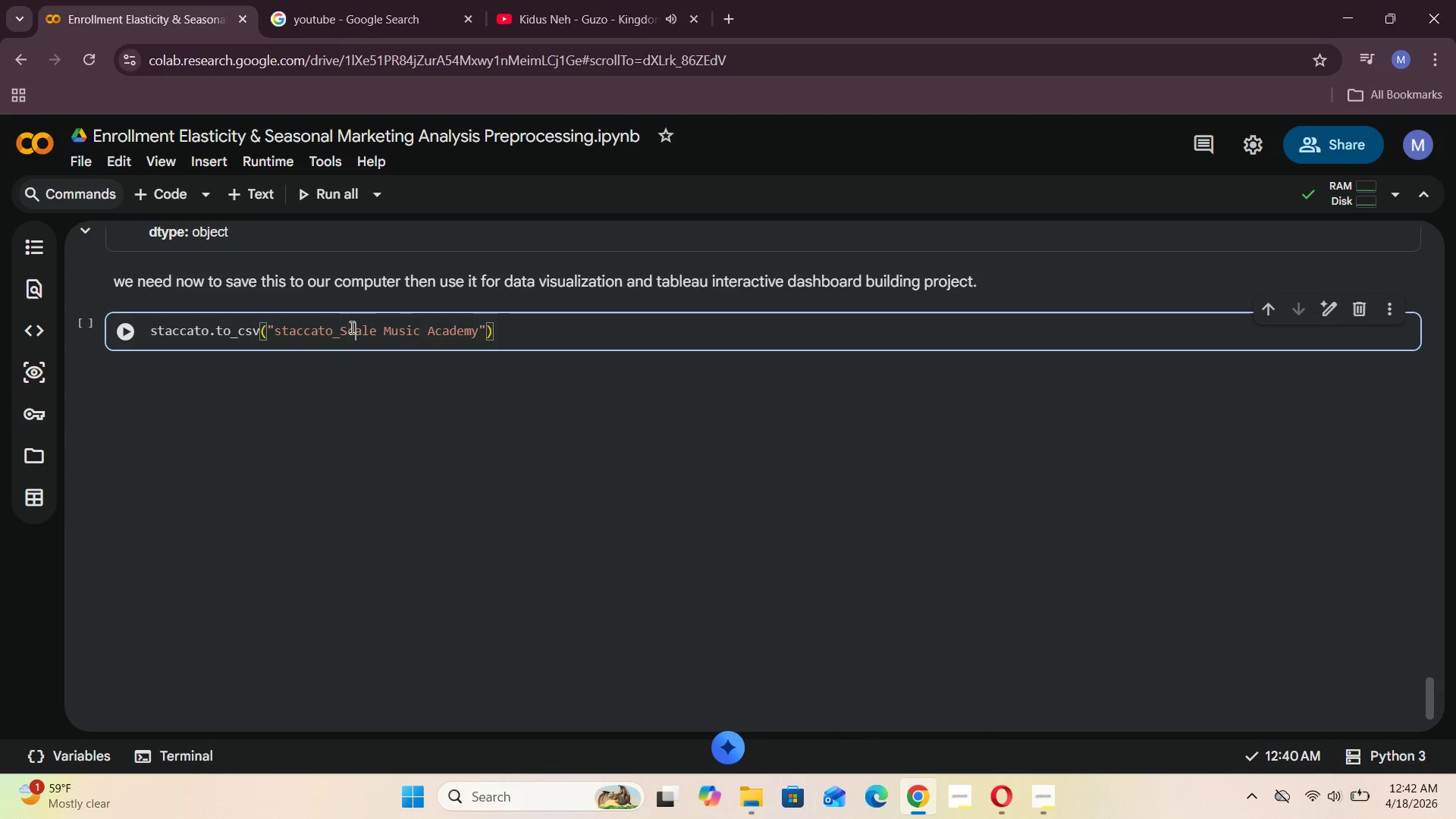 
key(ArrowRight)
 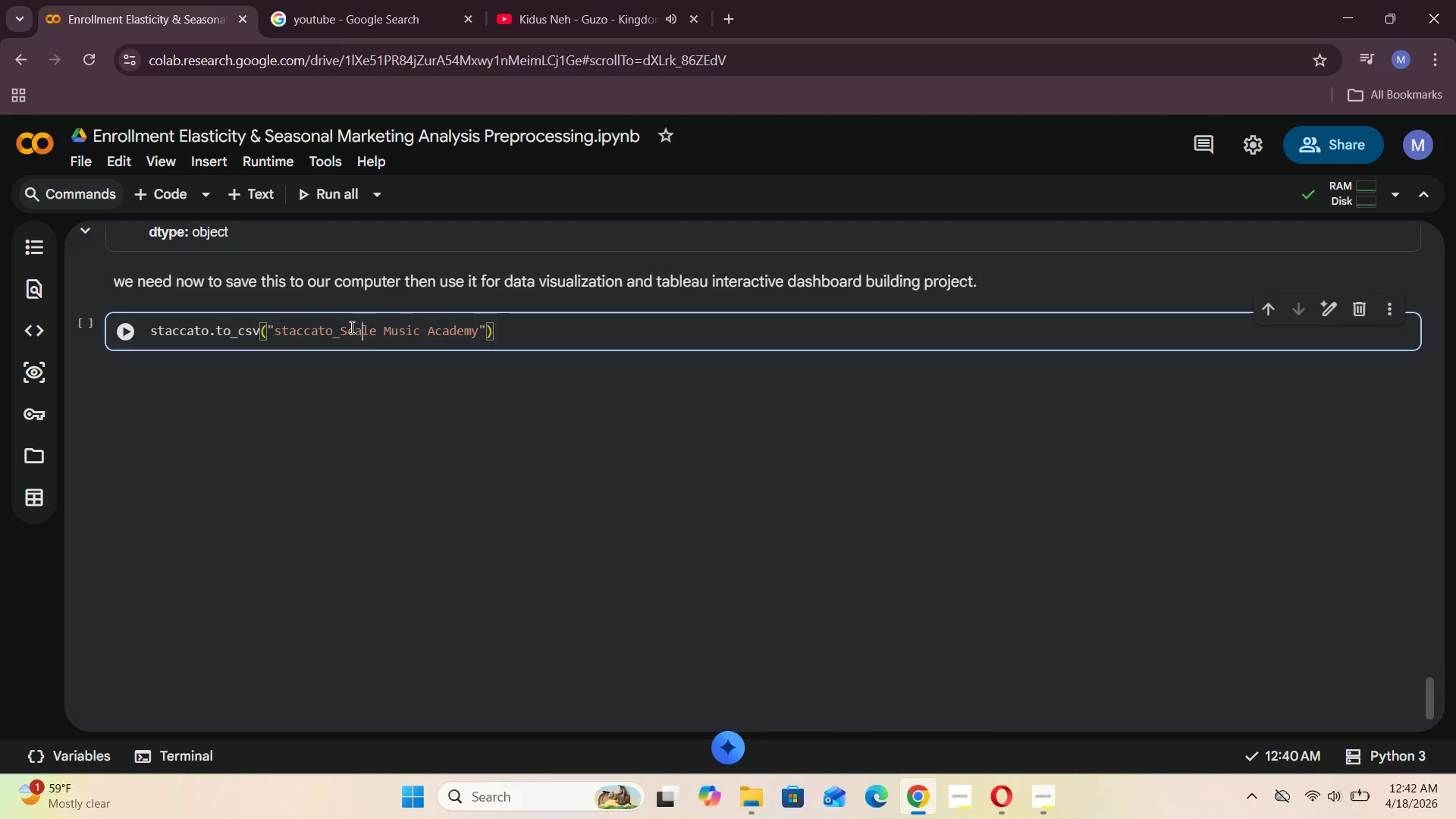 
key(ArrowRight)
 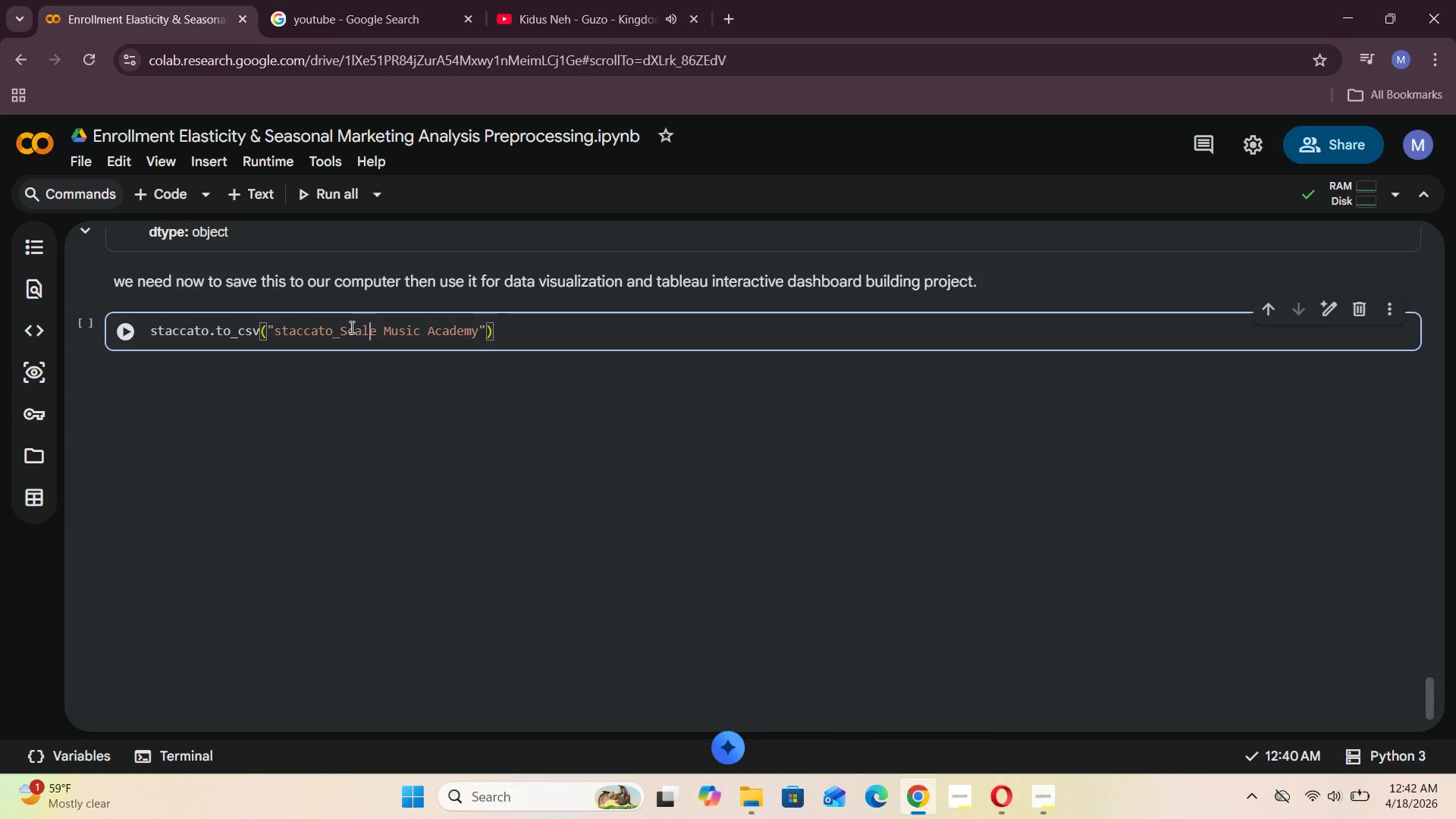 
key(ArrowRight)
 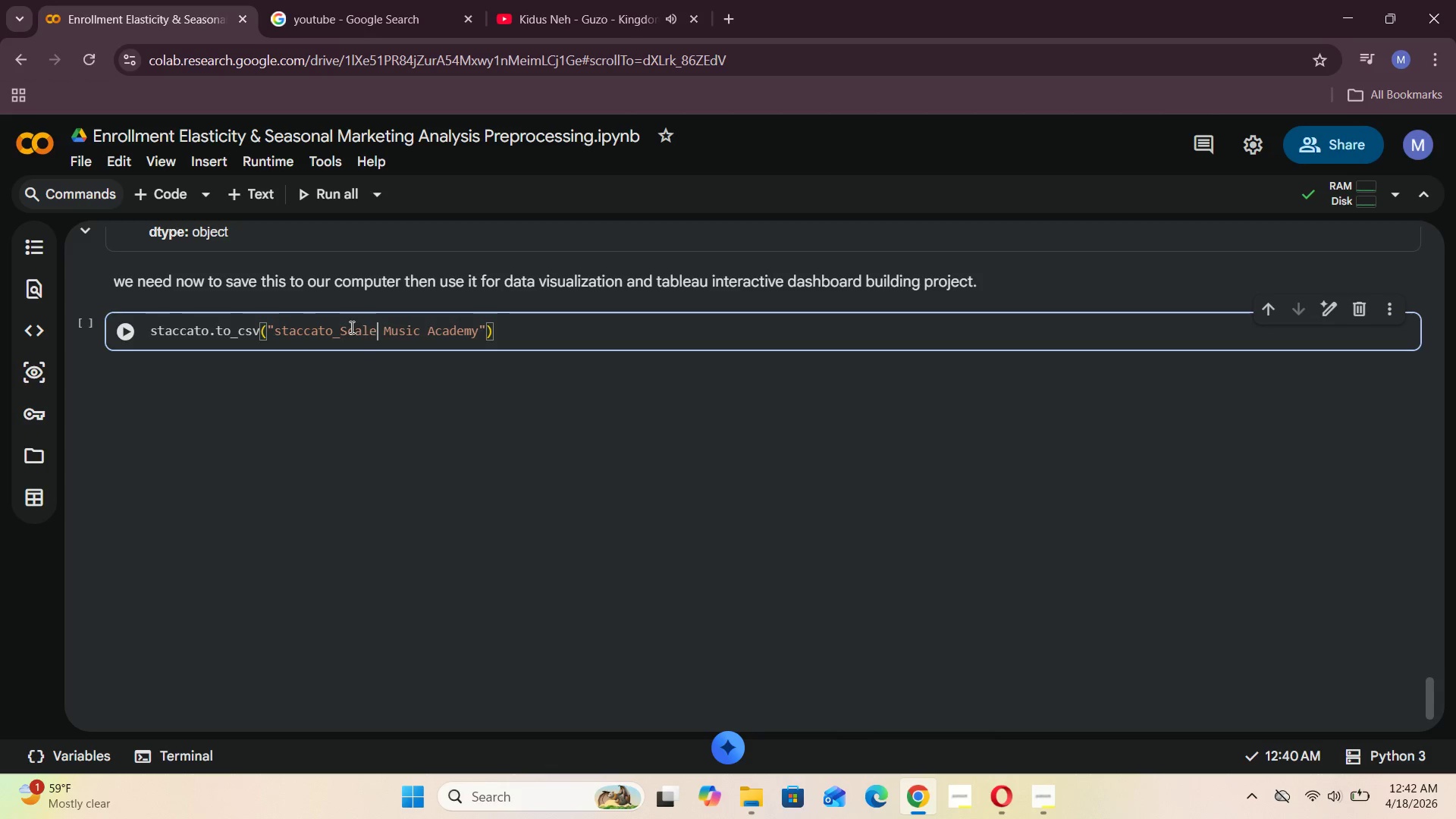 
key(ArrowRight)
 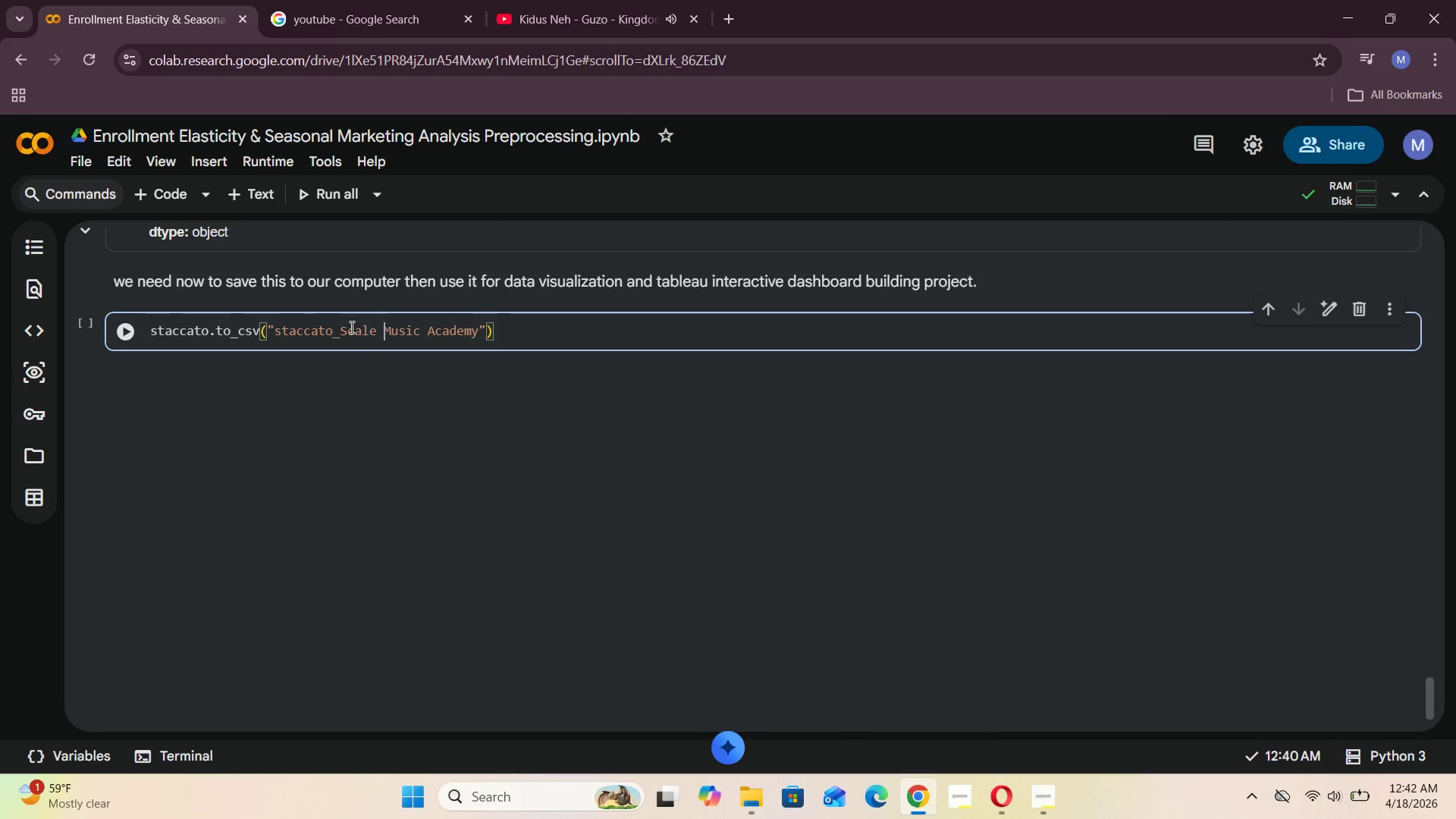 
key(ArrowRight)
 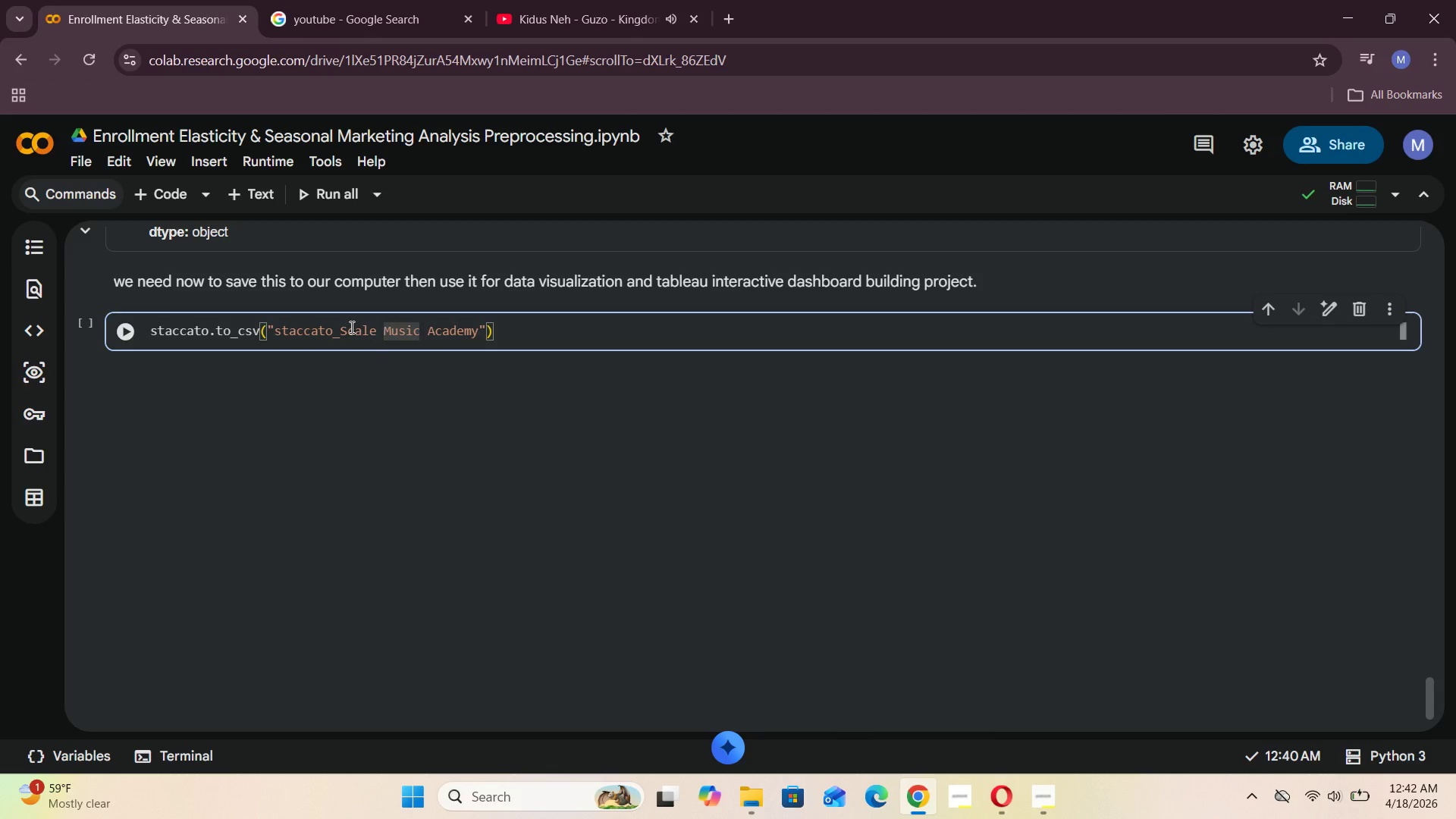 
key(Backspace)
 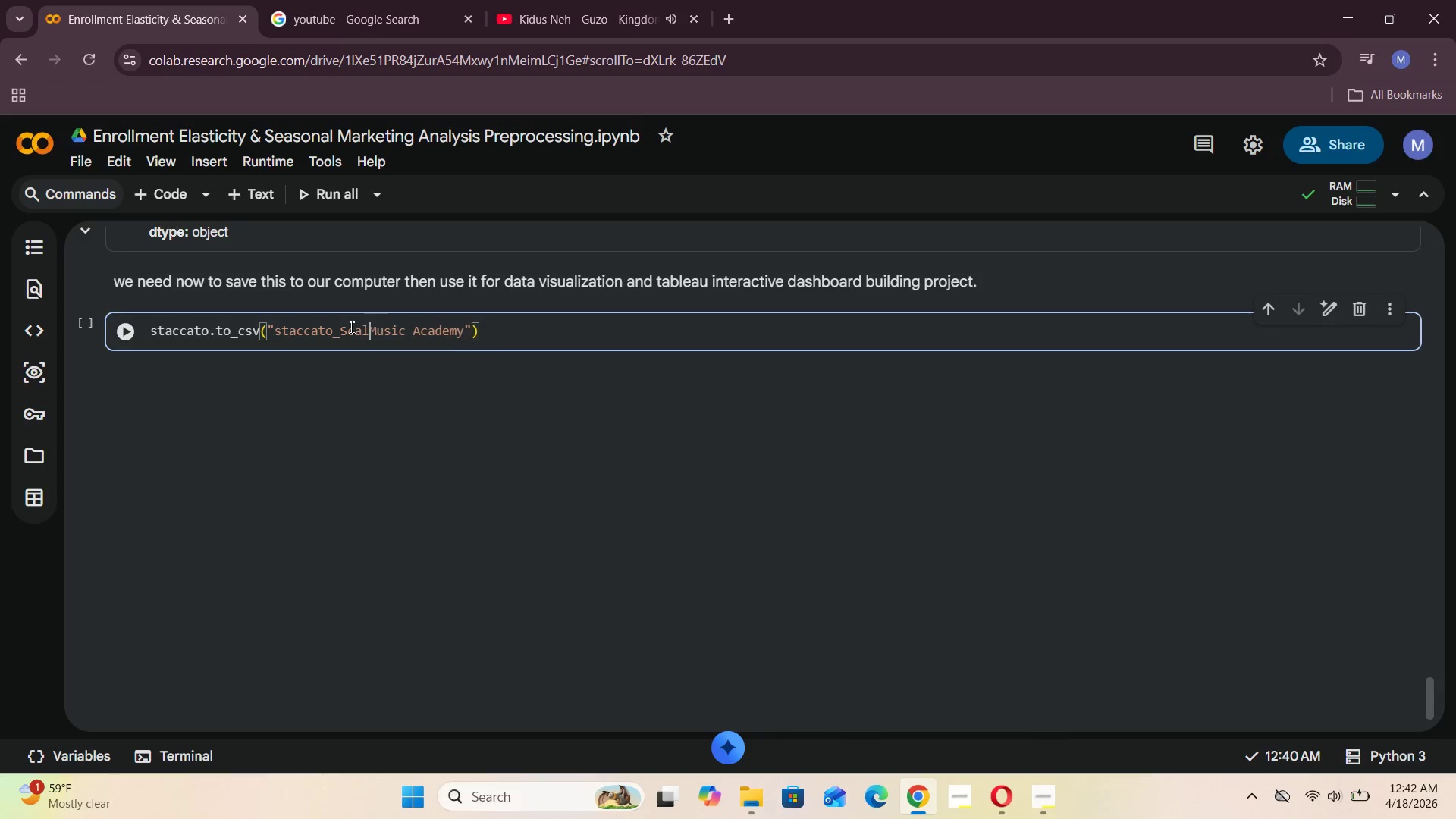 
key(Backspace)
 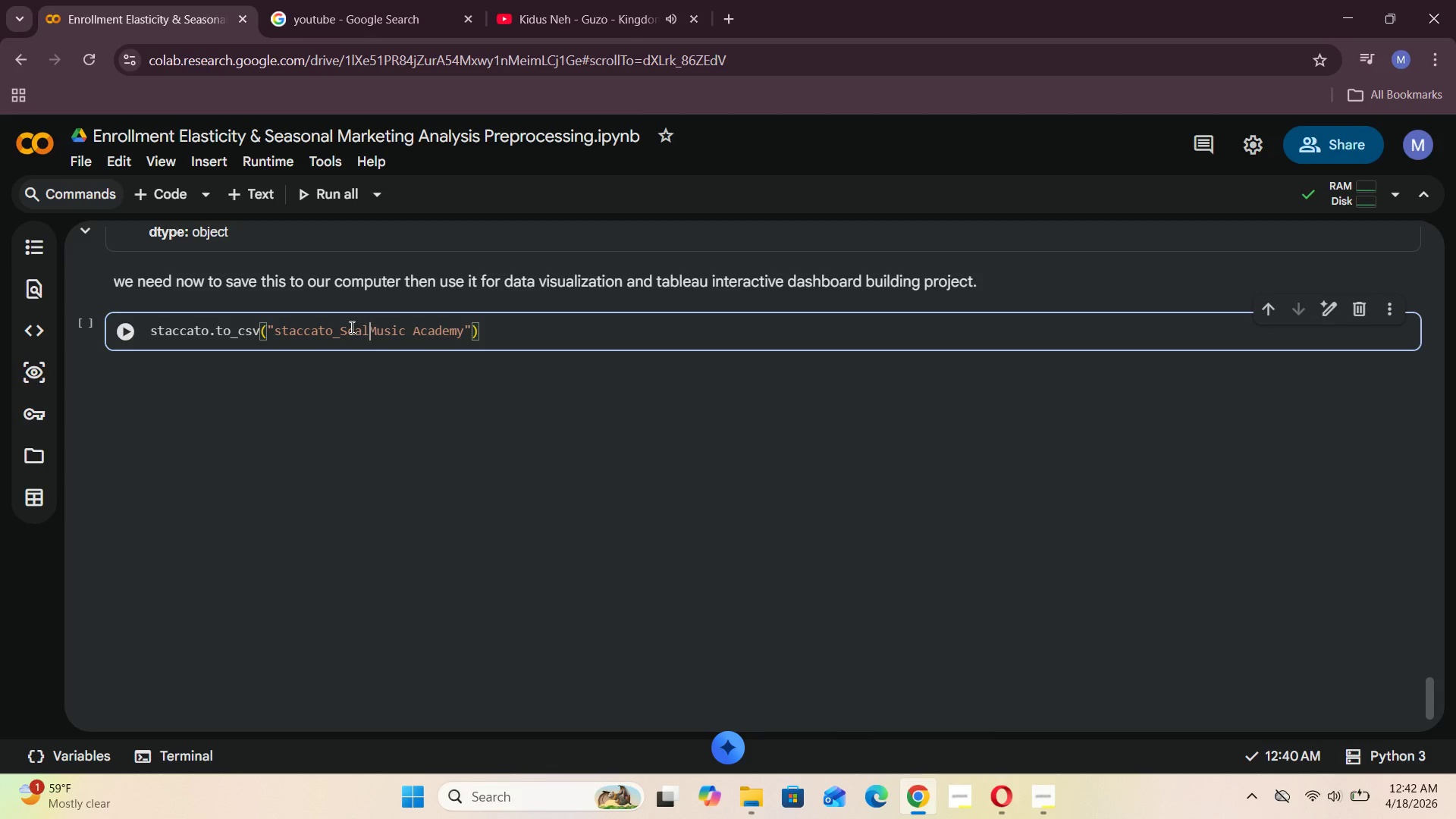 
key(E)
 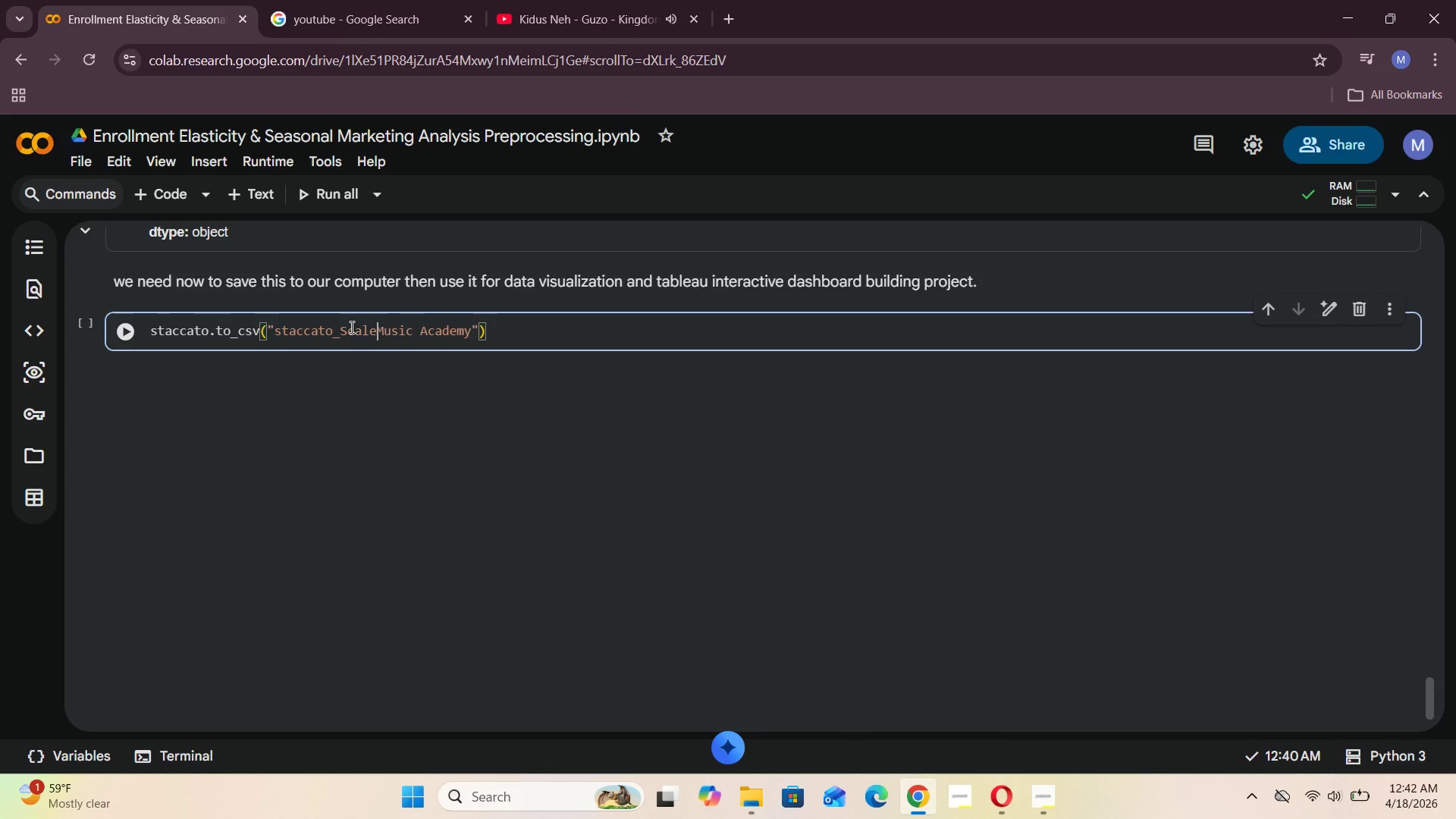 
key(Shift+Minus)
 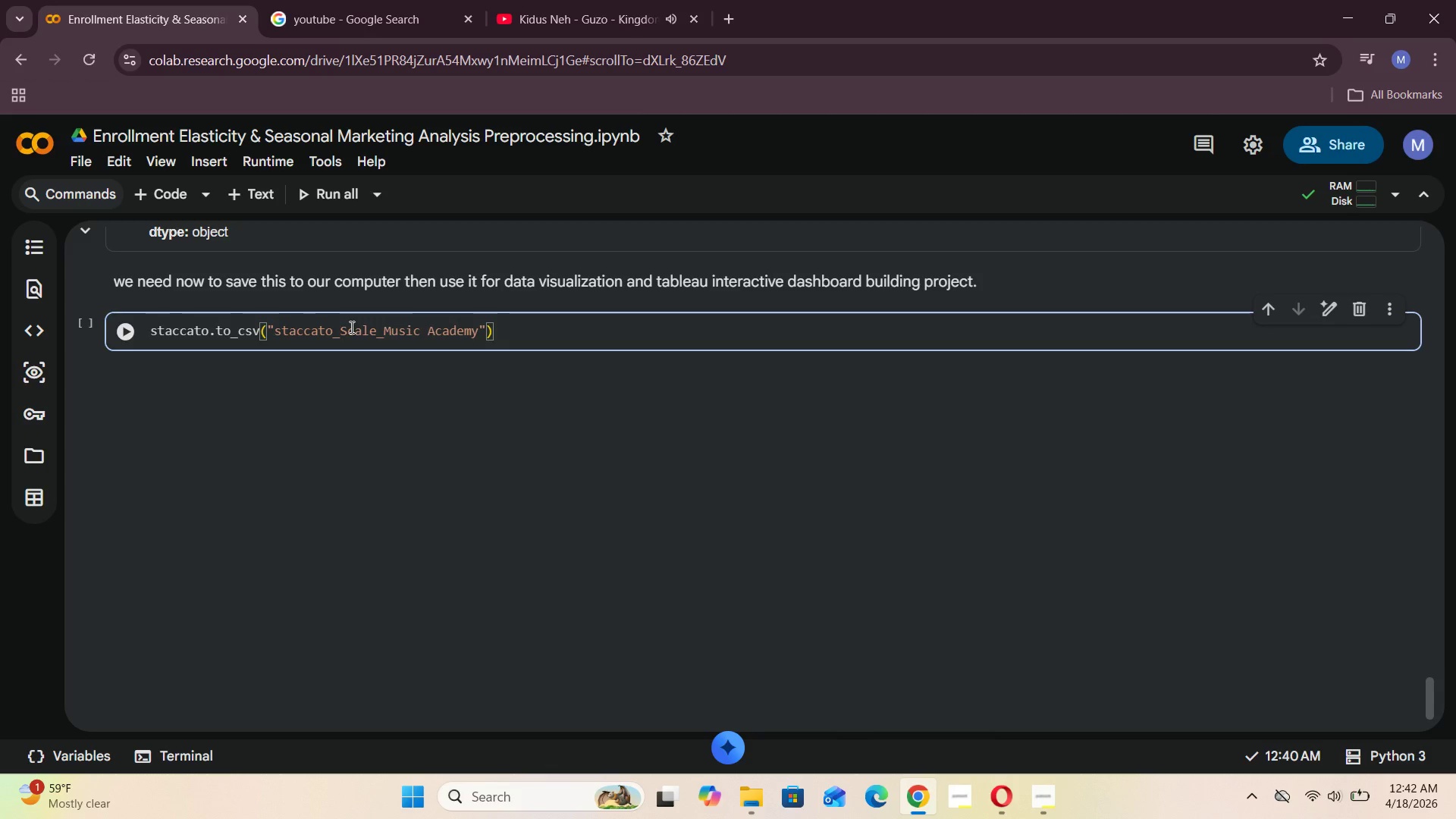 
key(ArrowRight)
 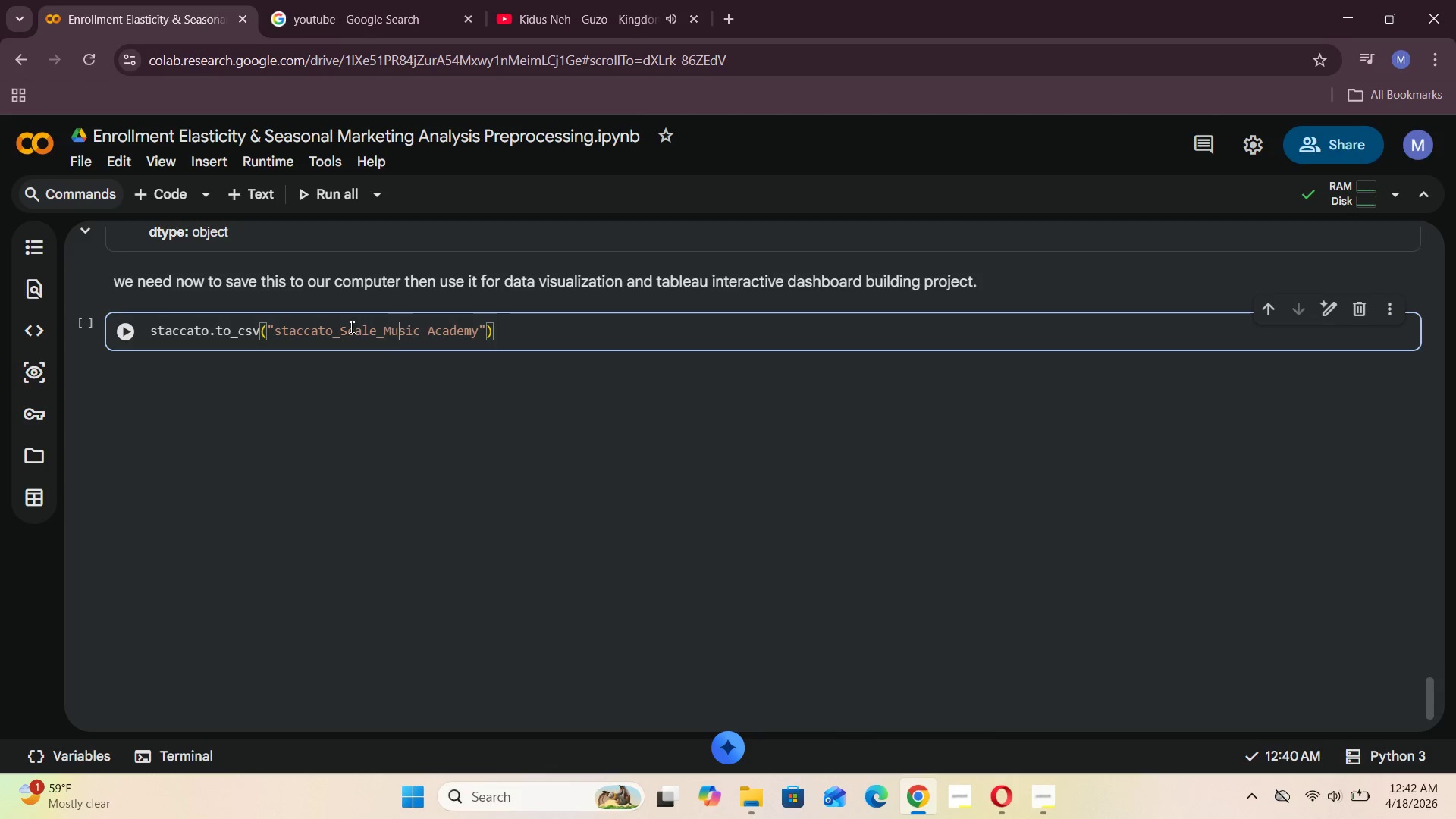 
key(ArrowRight)
 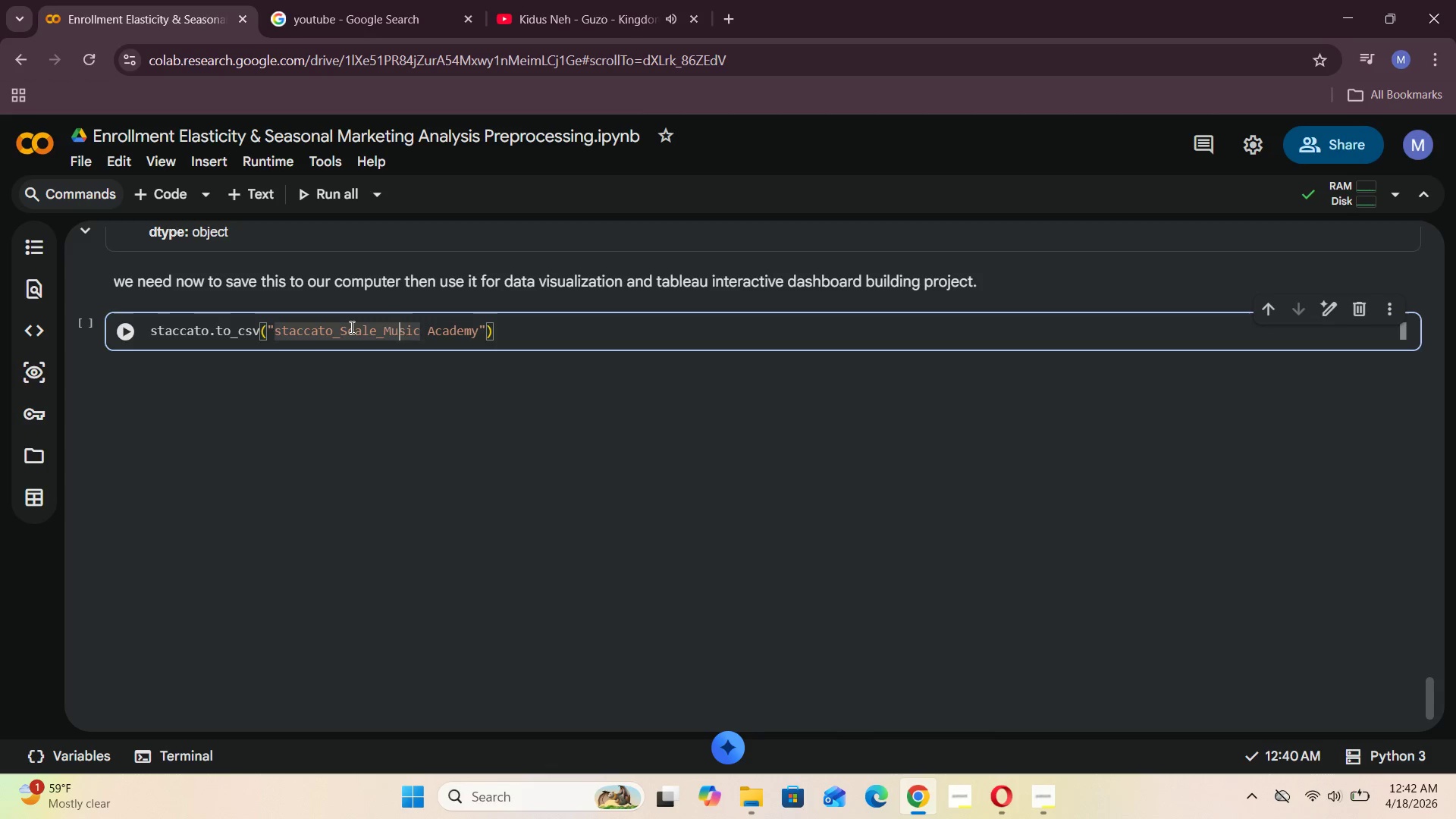 
key(ArrowRight)
 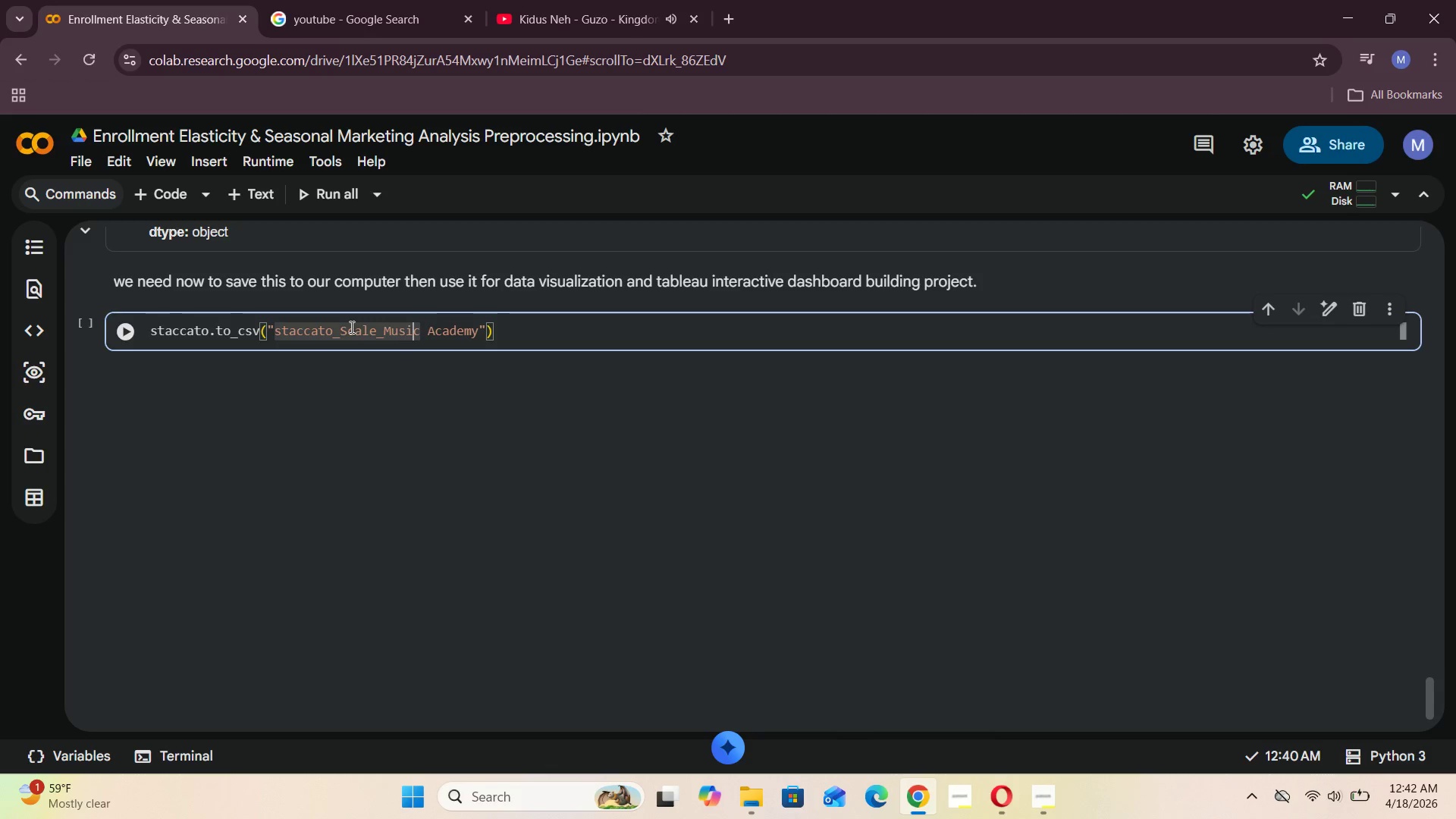 
key(ArrowRight)
 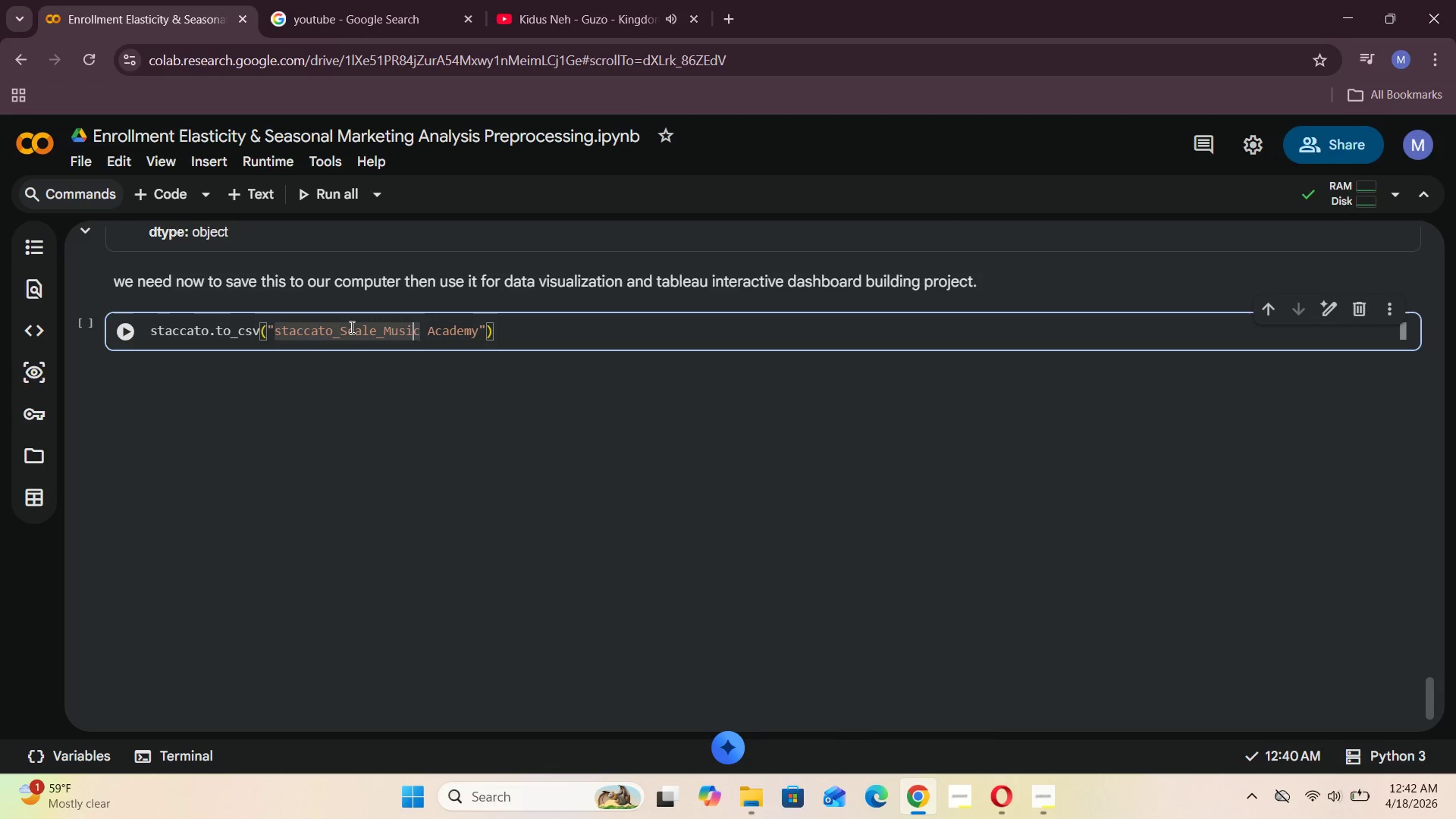 
key(ArrowRight)
 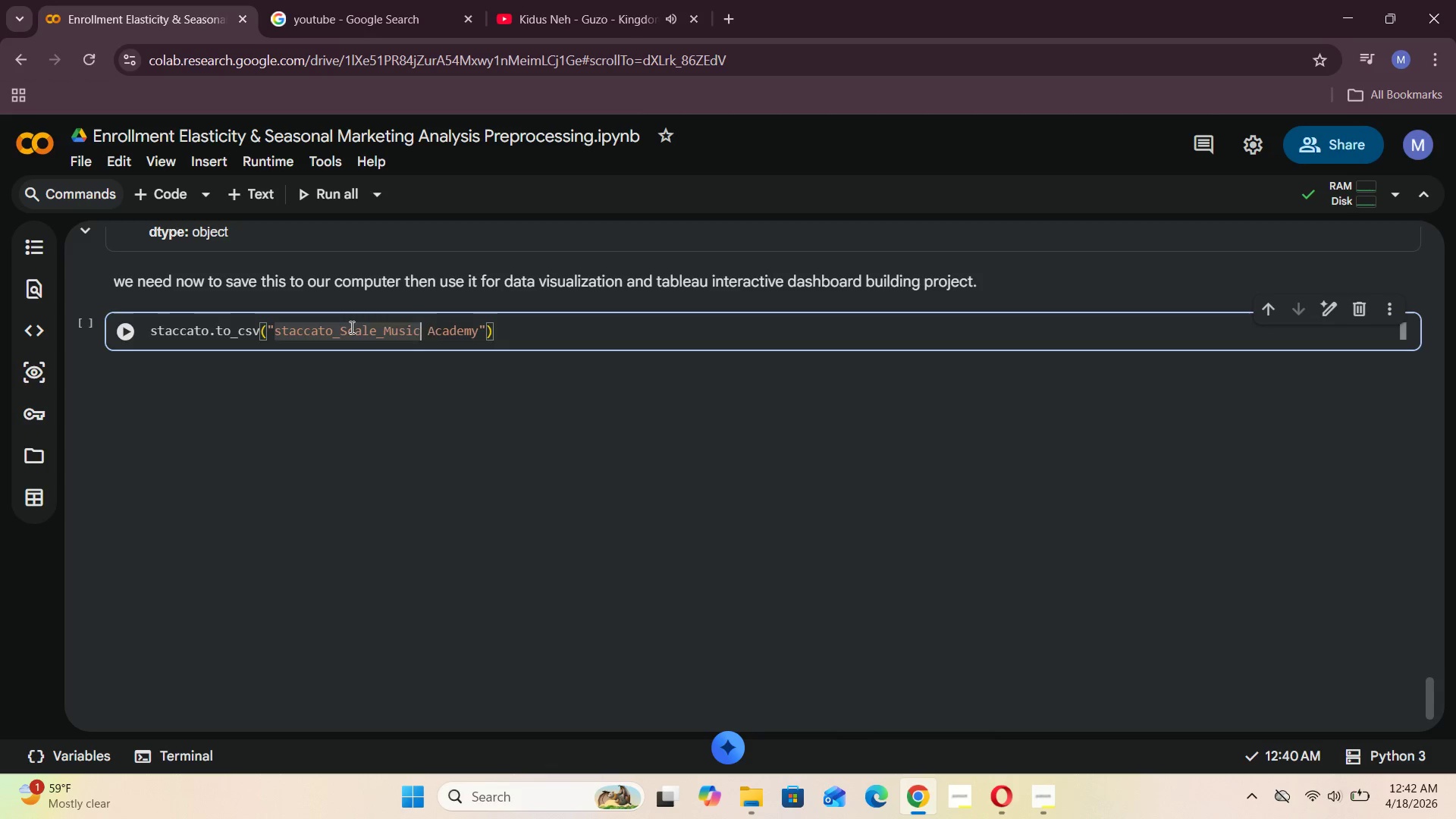 
key(ArrowRight)
 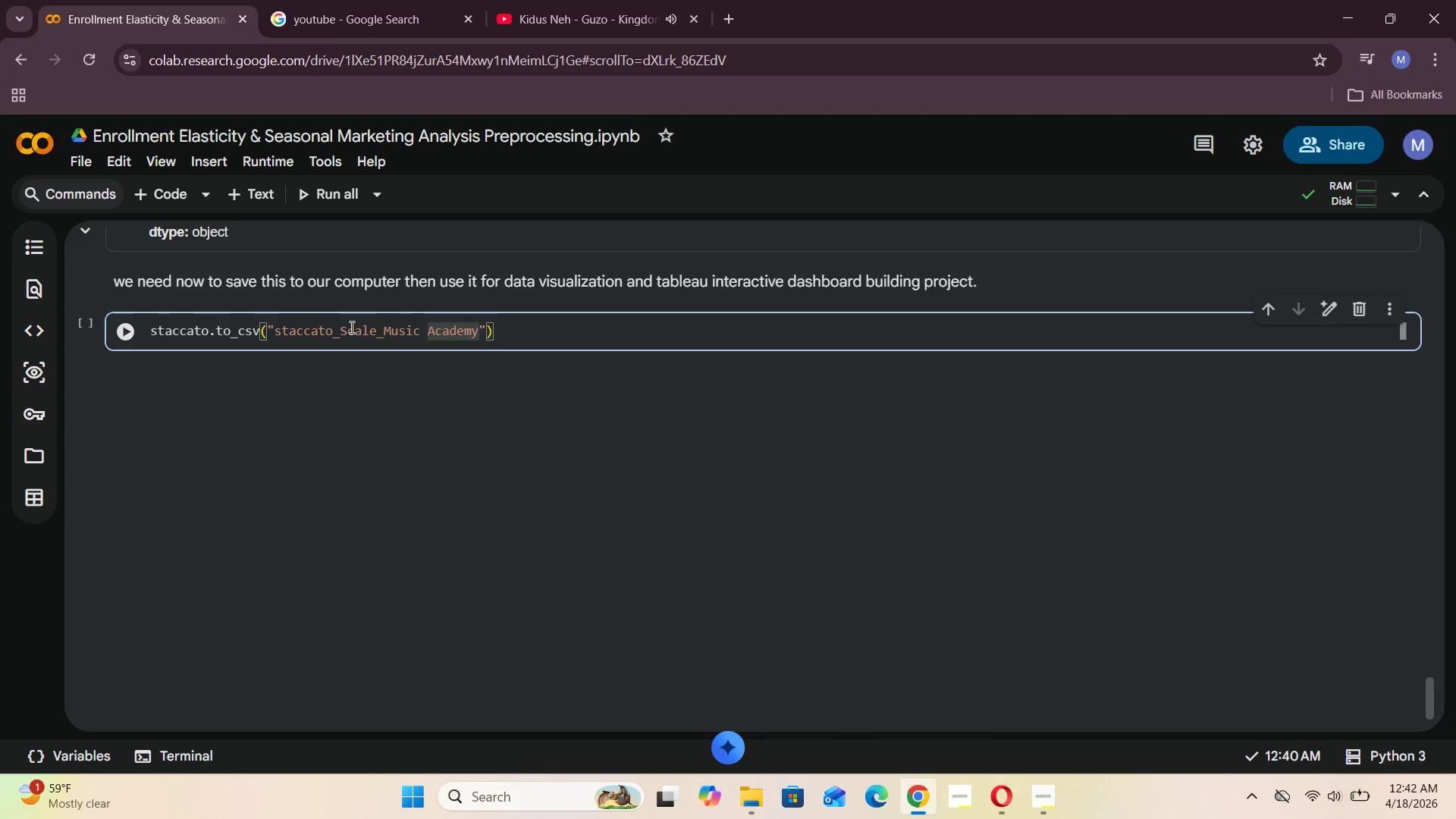 
key(Backspace)
 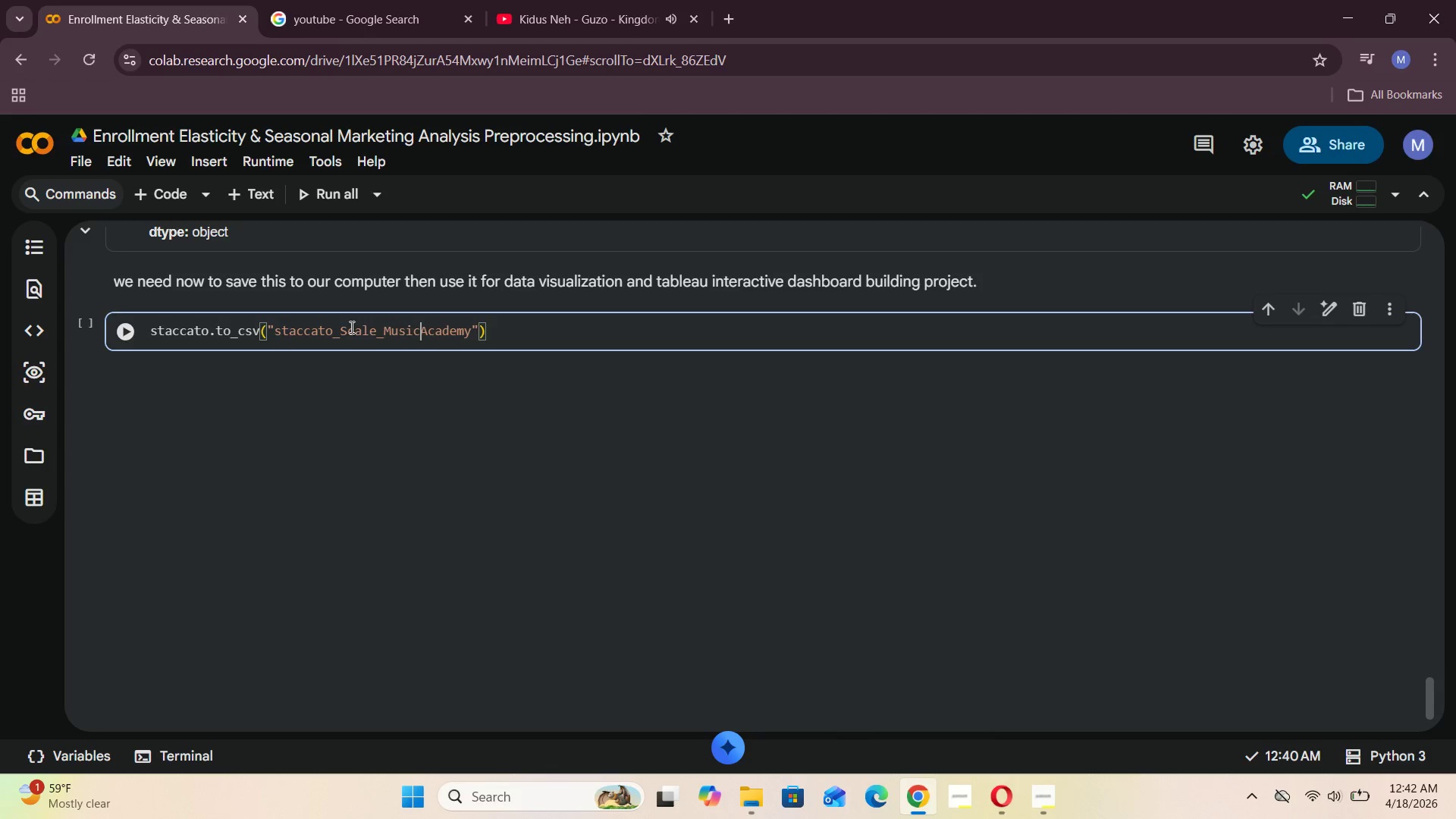 
key(Shift+Minus)
 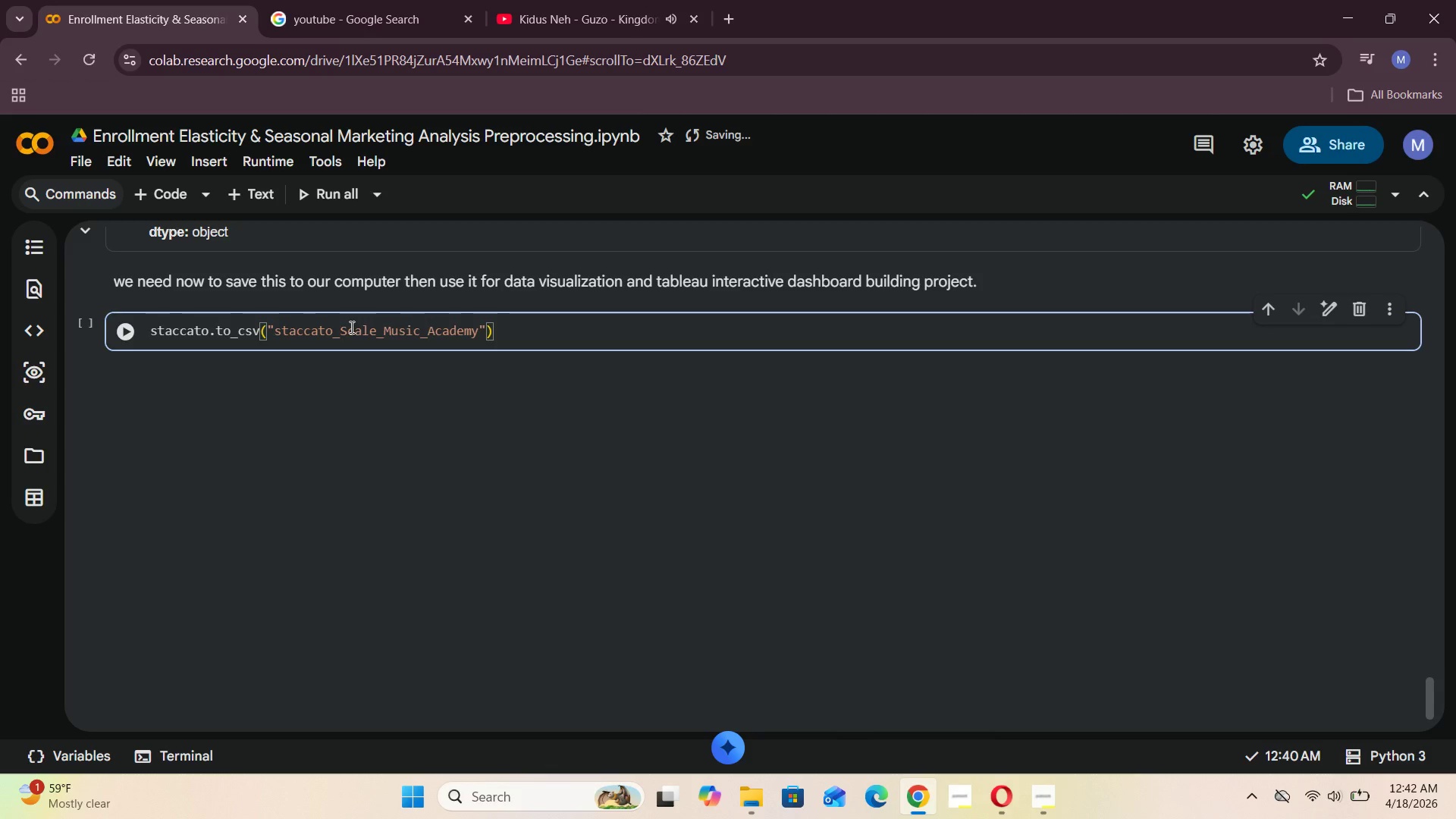 
wait(11.75)
 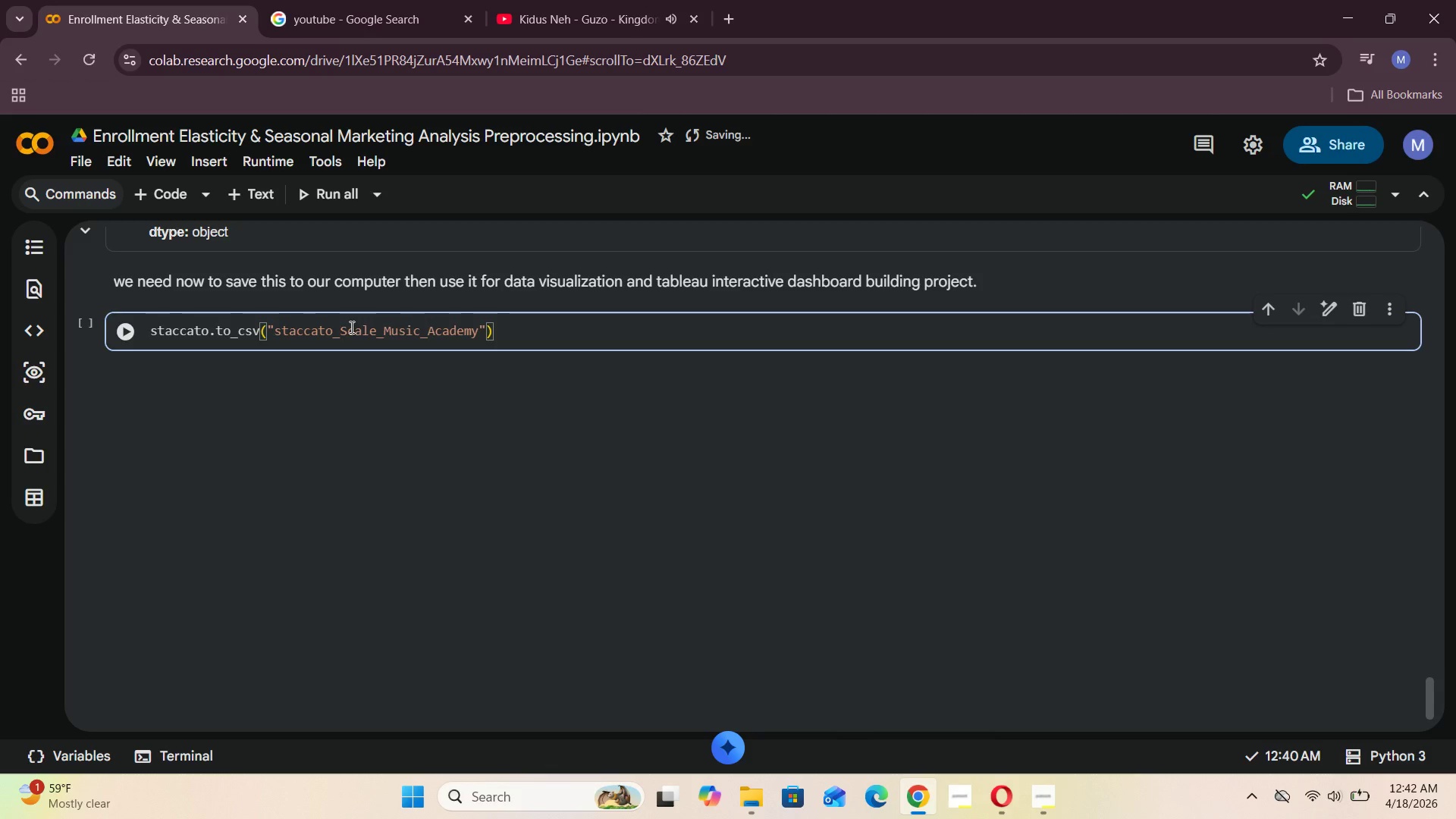 
hold_key(key=ArrowRight, duration=0.69)
 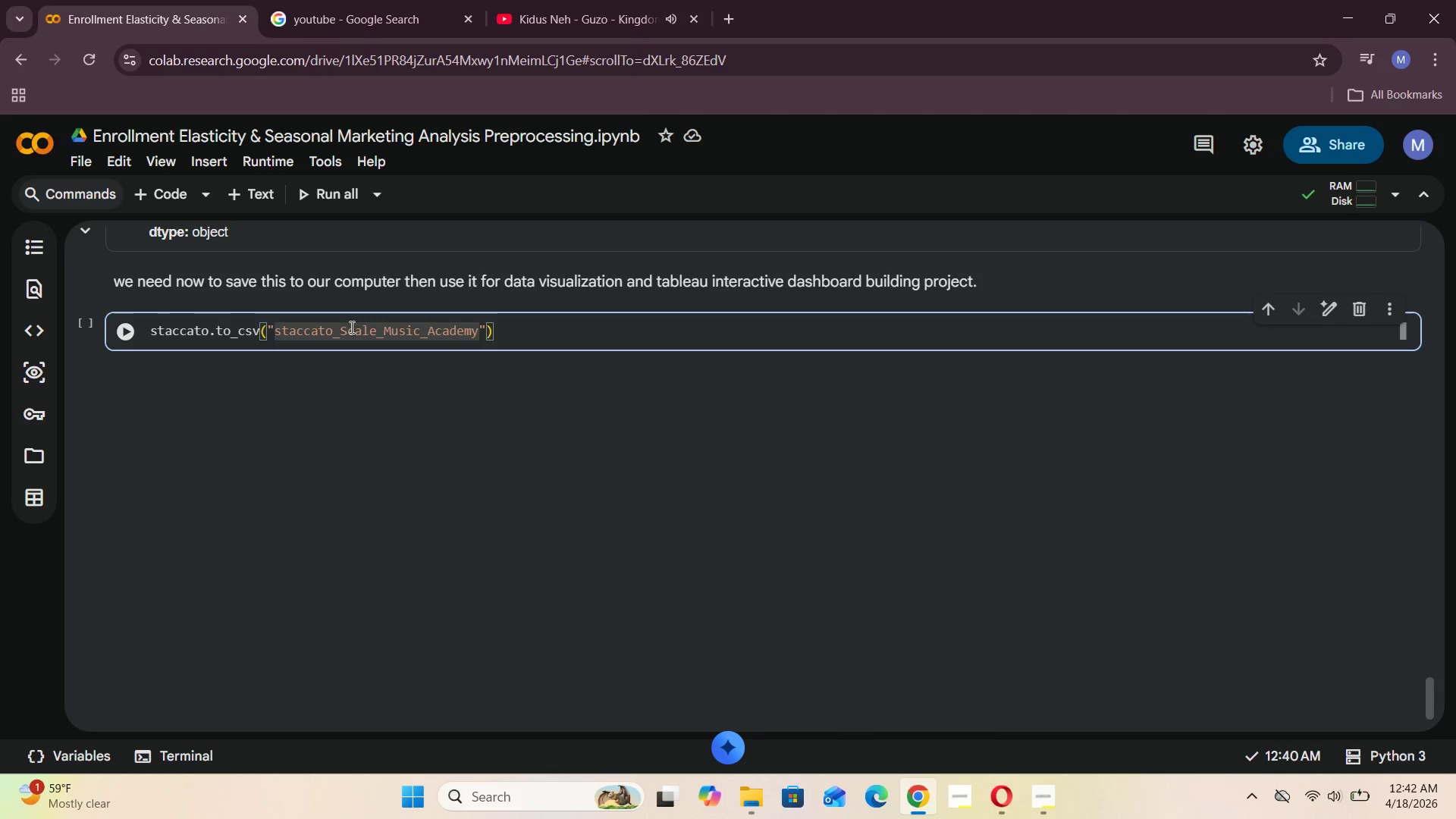 
type(yyy.csv)
 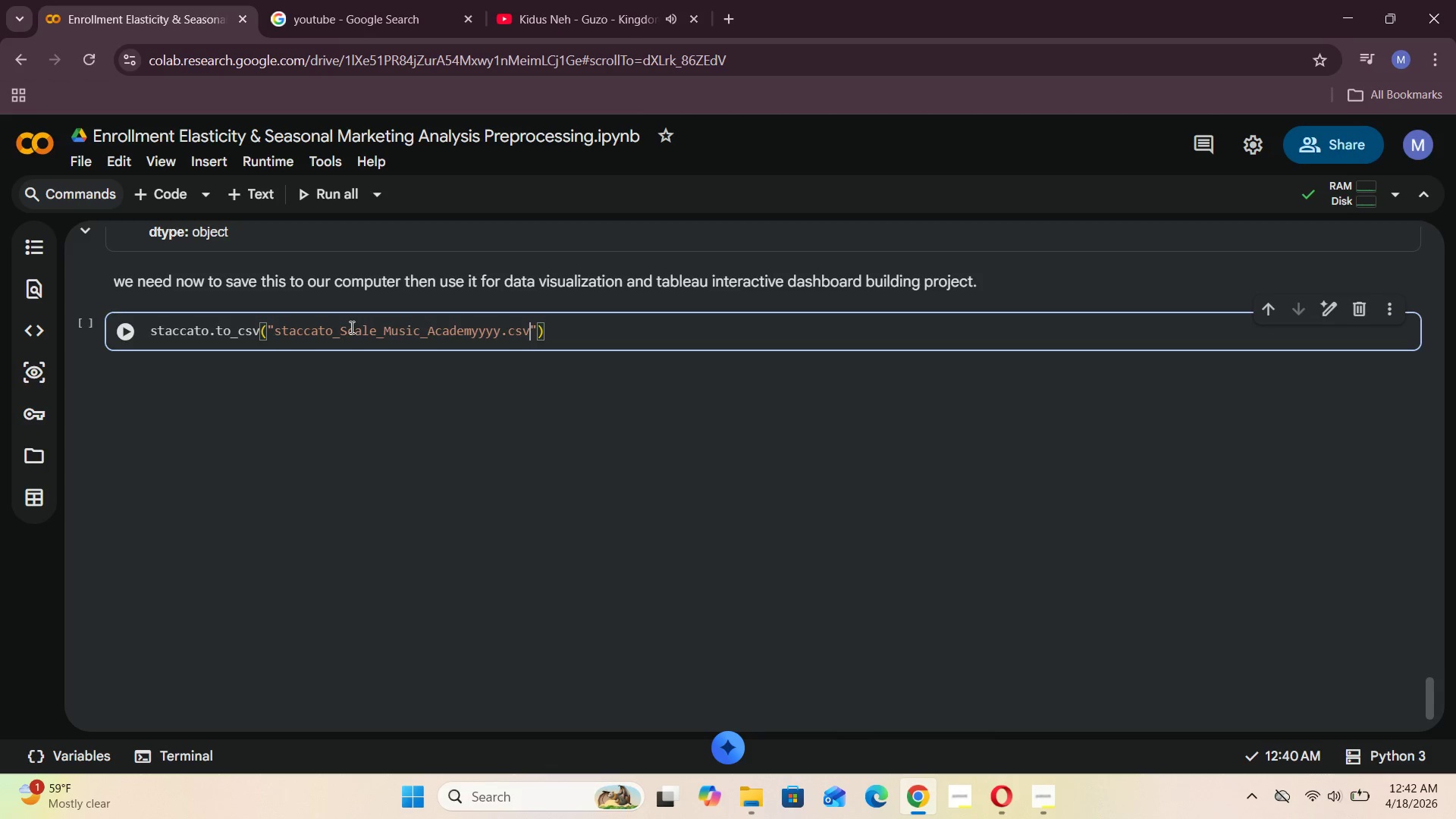 
key(ArrowRight)
 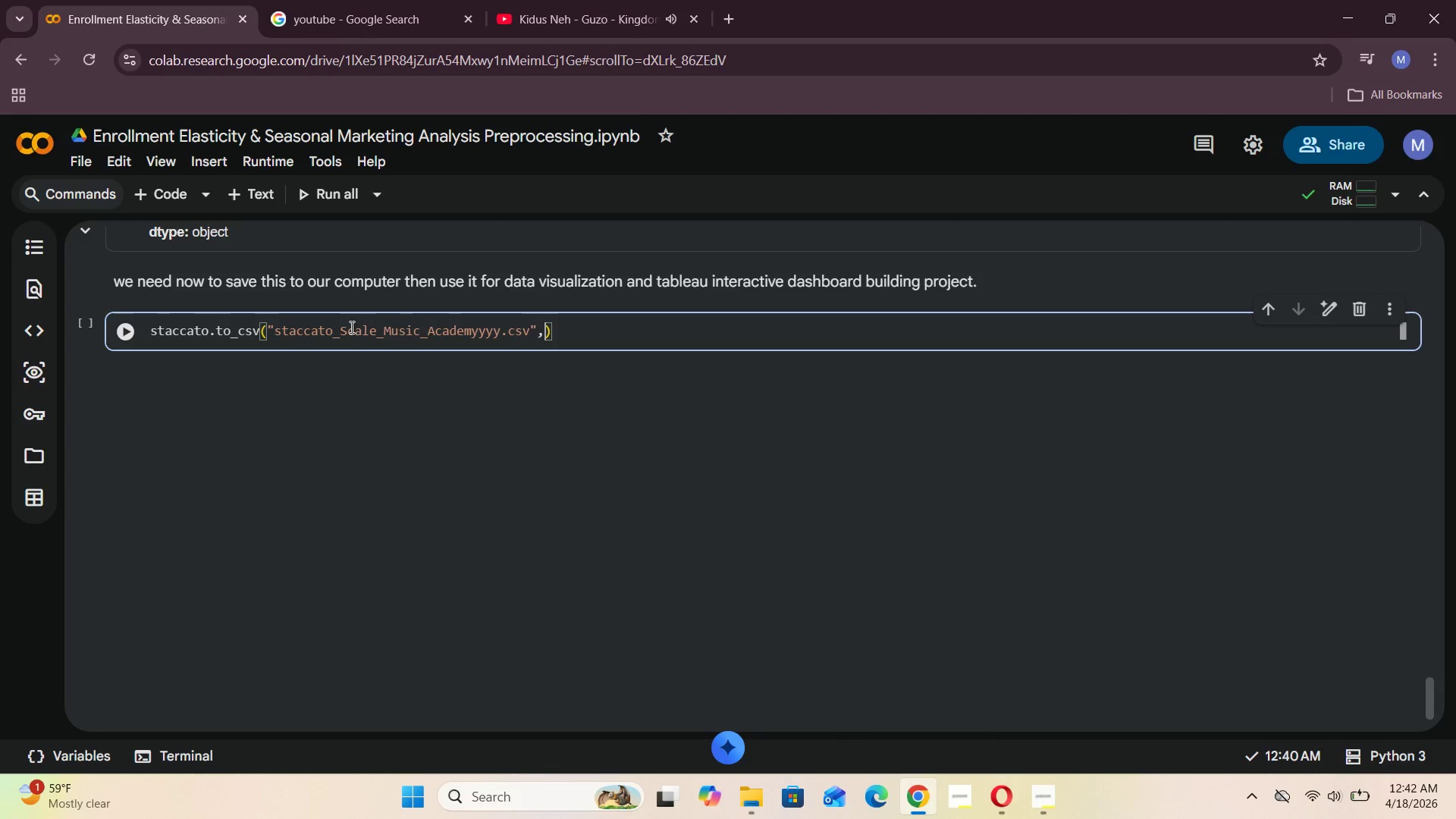 
type(, index = False)
 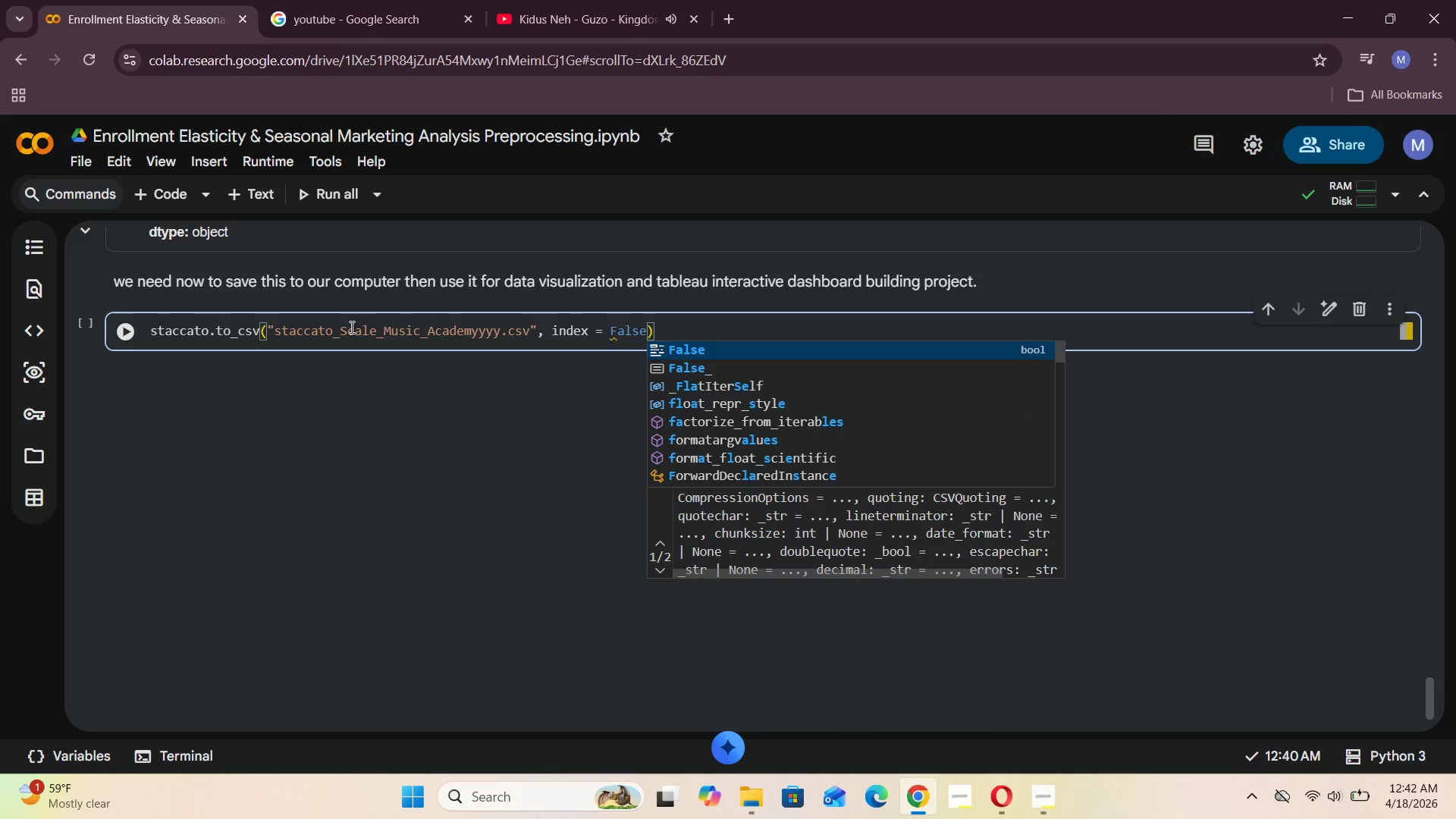 
key(ArrowRight)
 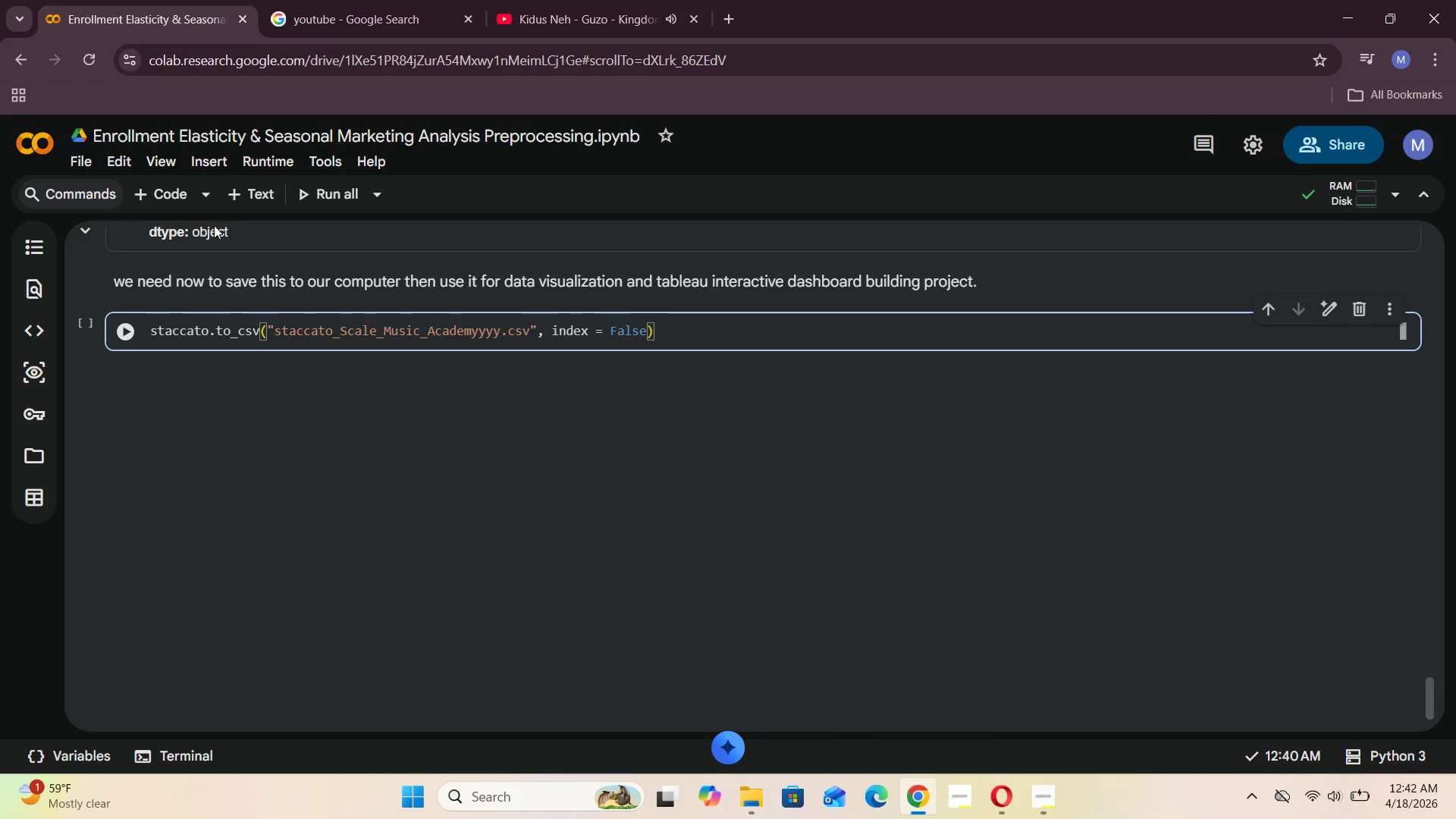 
left_click([124, 342])
 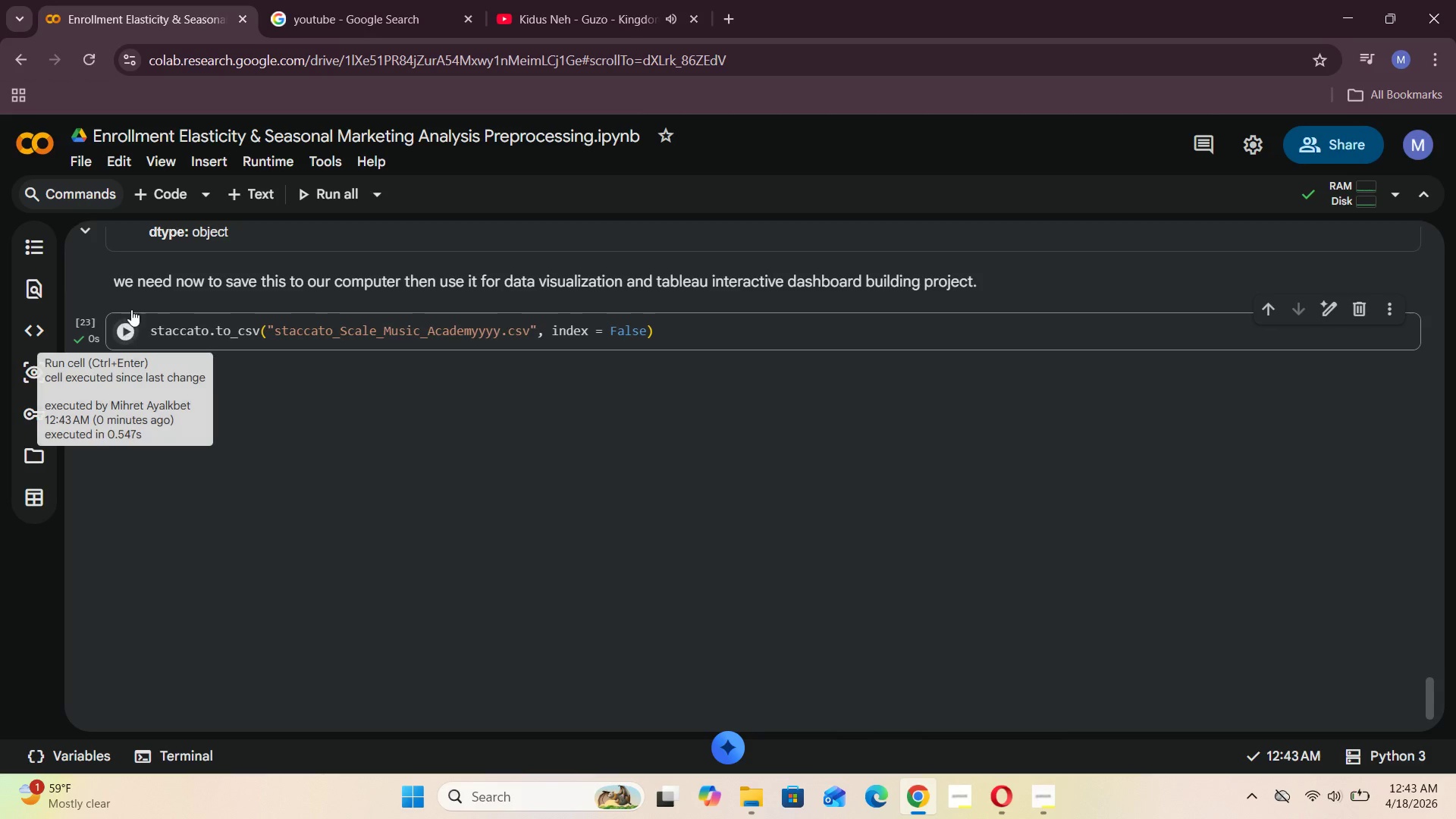 
left_click([151, 194])
 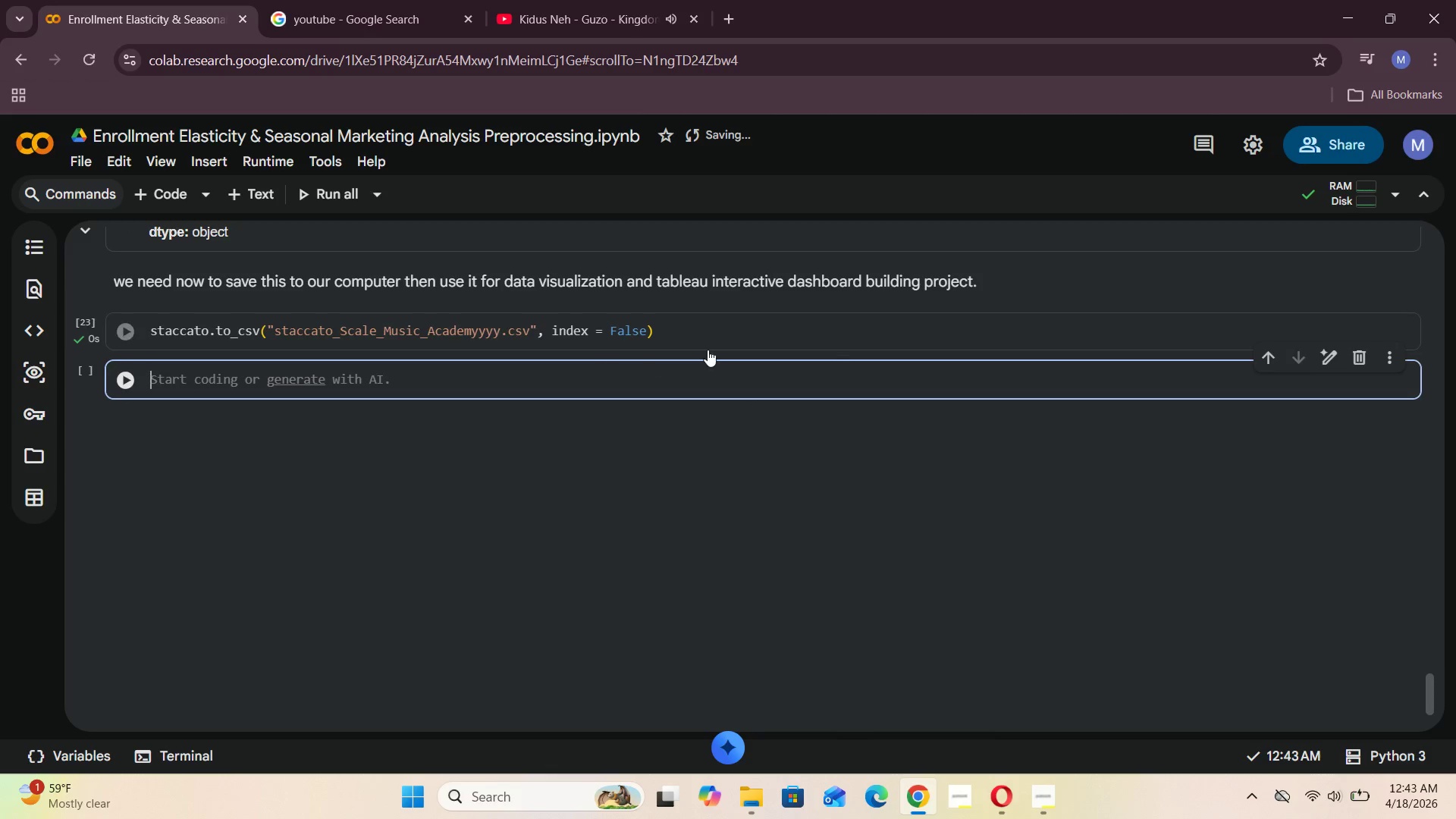 
left_click([719, 337])
 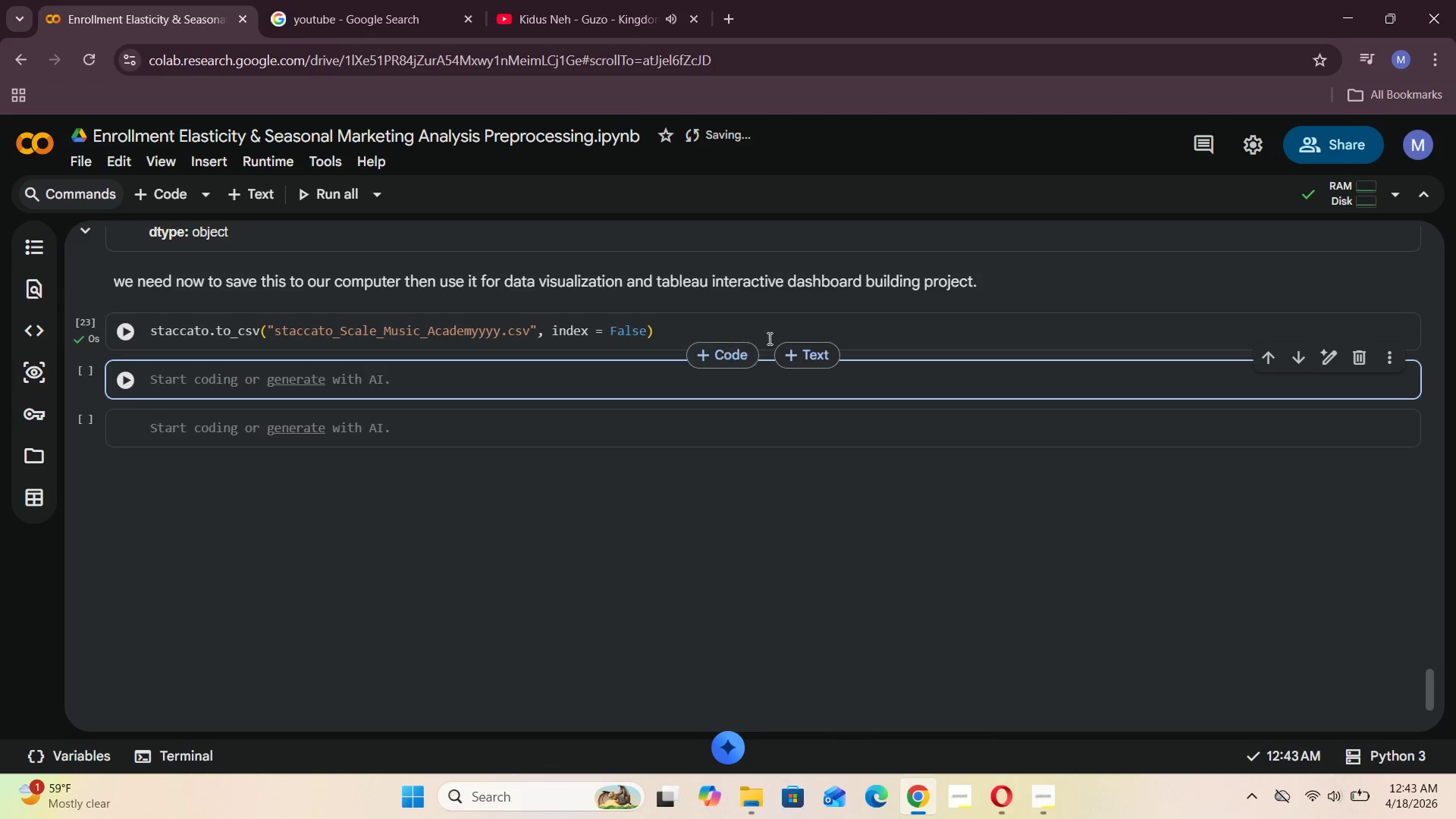 
left_click([815, 346])
 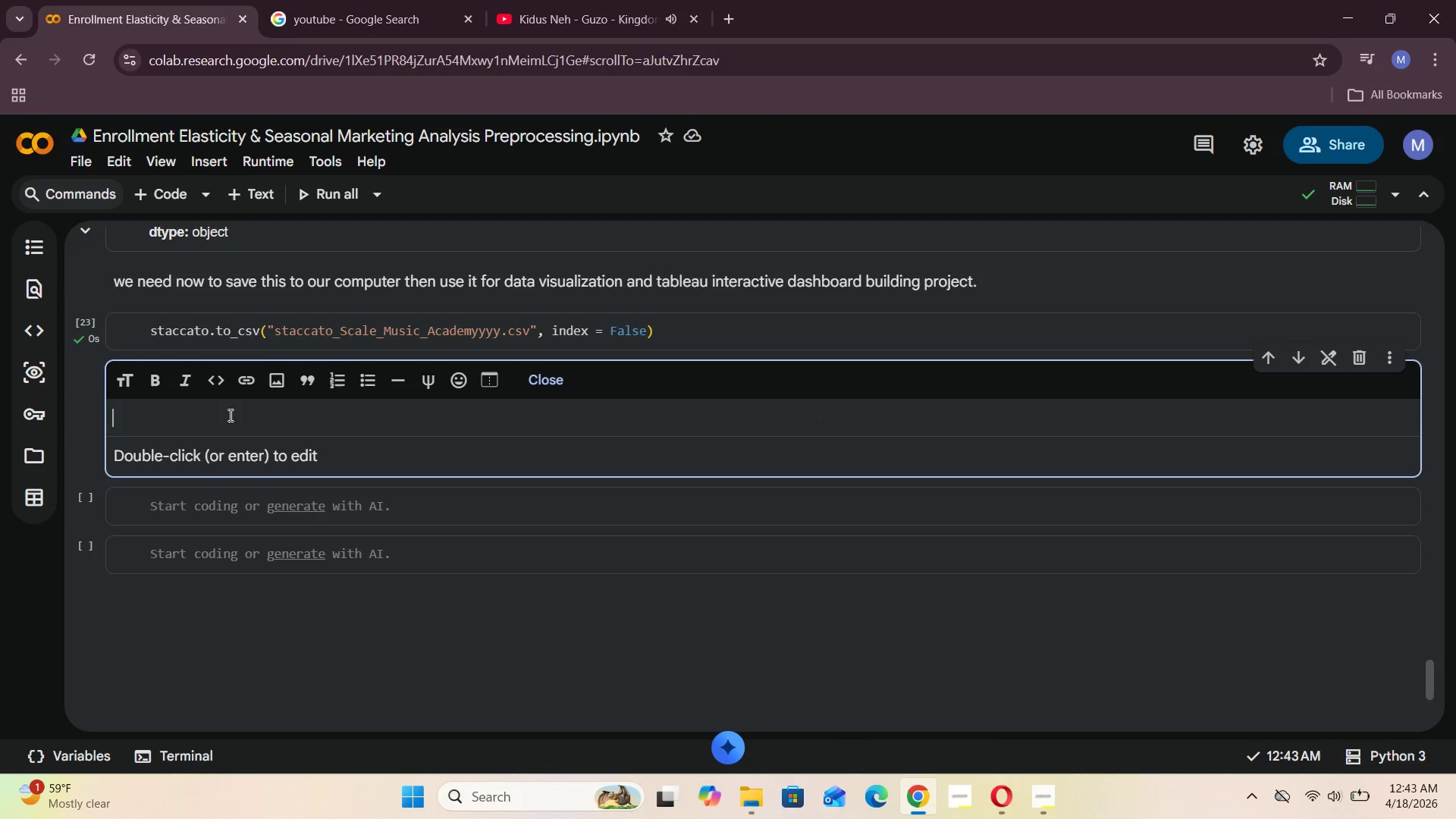 
left_click([229, 415])
 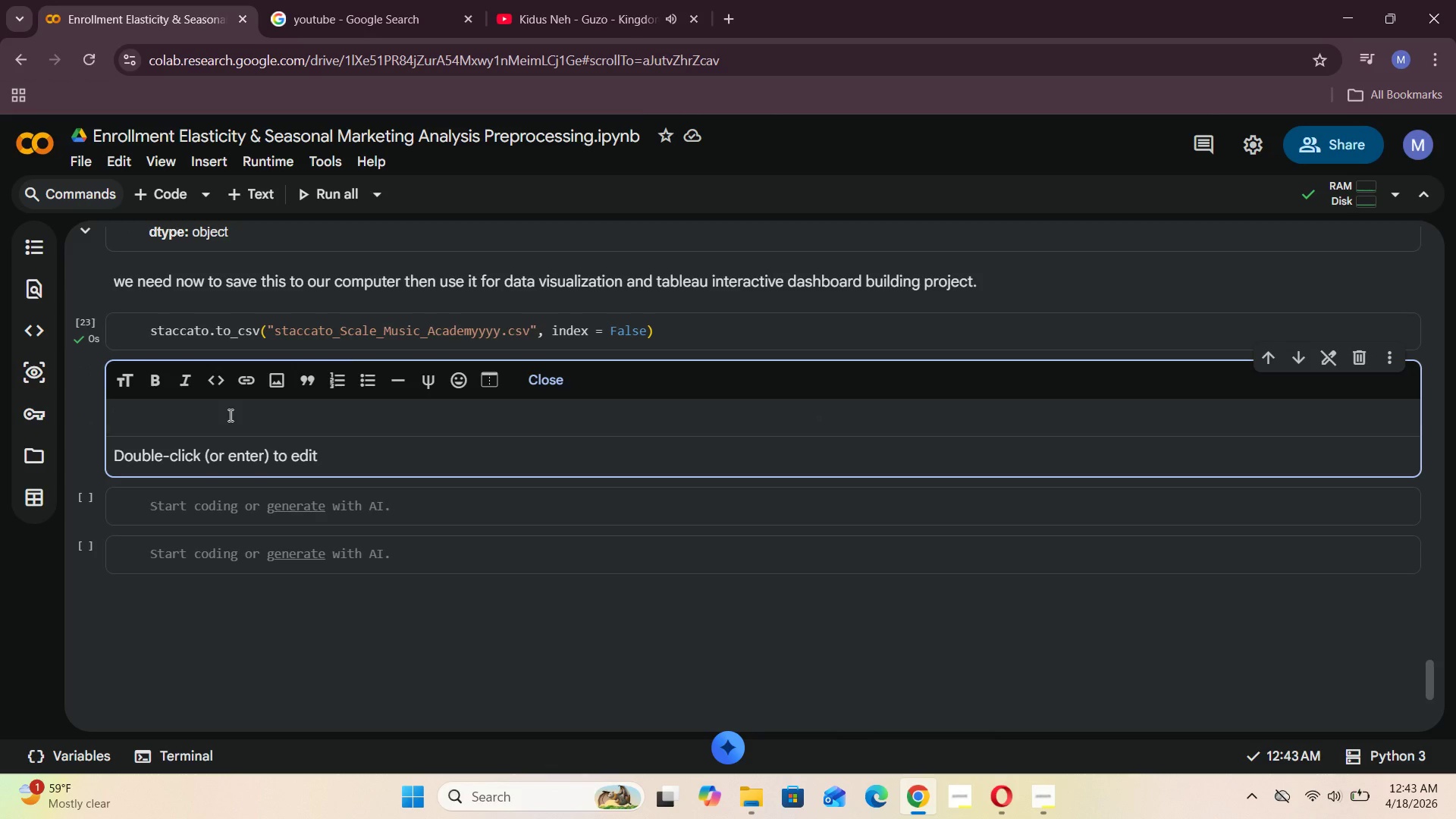 
type(now let us download it to o)
key(Backspace)
key(Backspace)
key(Backspace)
key(Backspace)
type(using google colab library of p)
key(Backspace)
type(python uso)
key(Backspace)
type(ig files me)
key(Backspace)
key(Backspace)
key(Backspace)
type(.upload() method)
 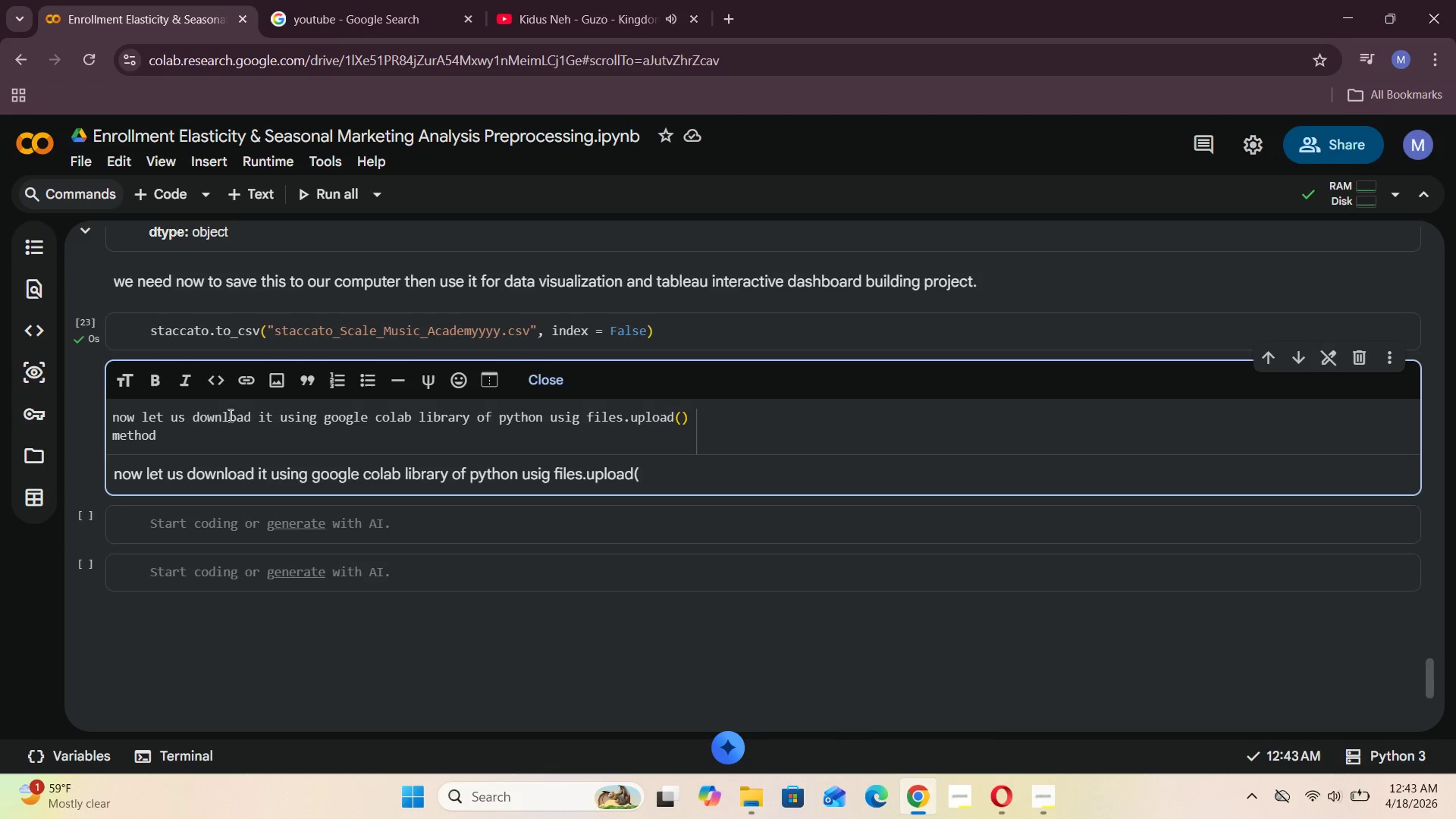 
left_click([177, 522])
 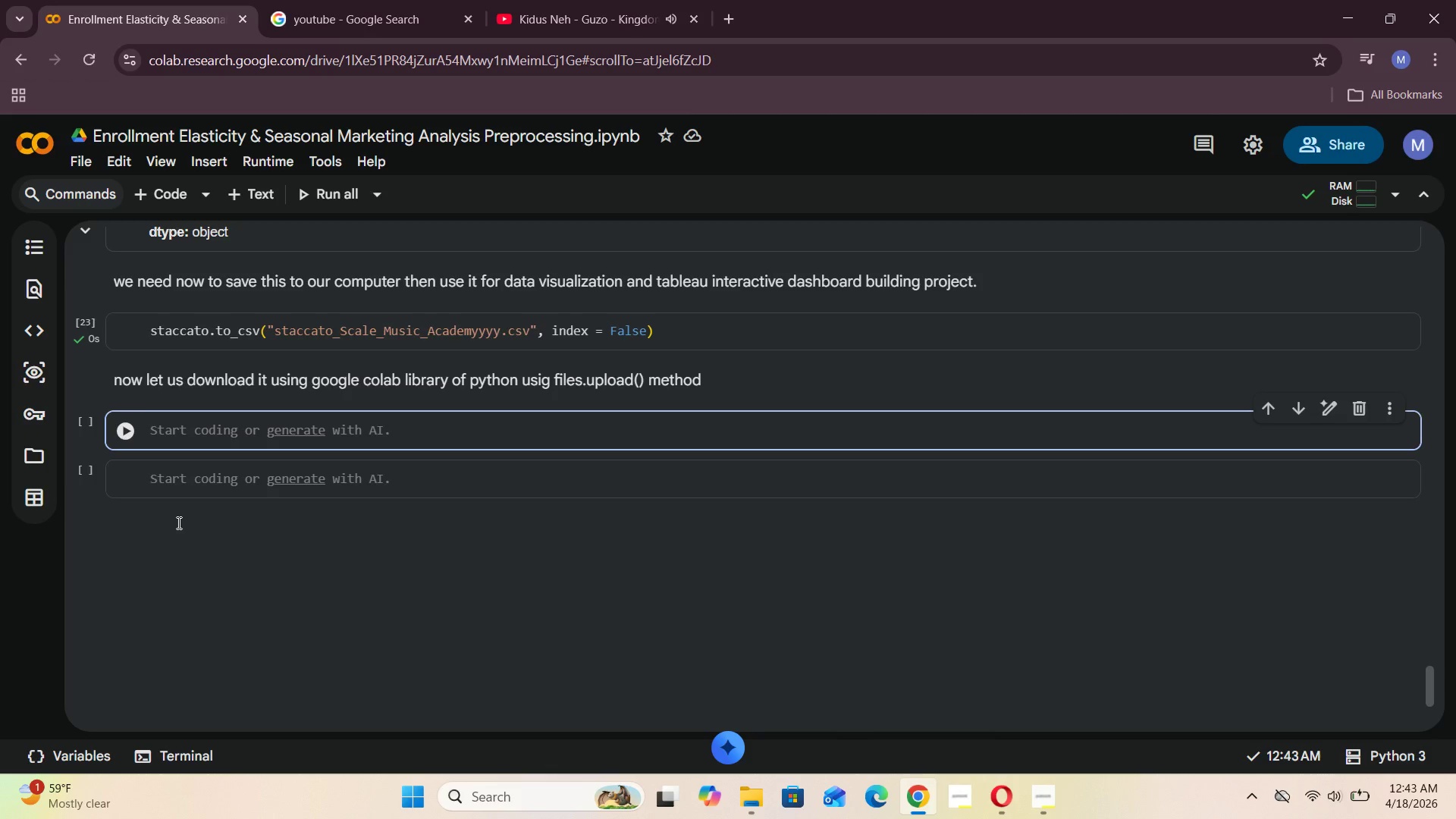 
wait(6.11)
 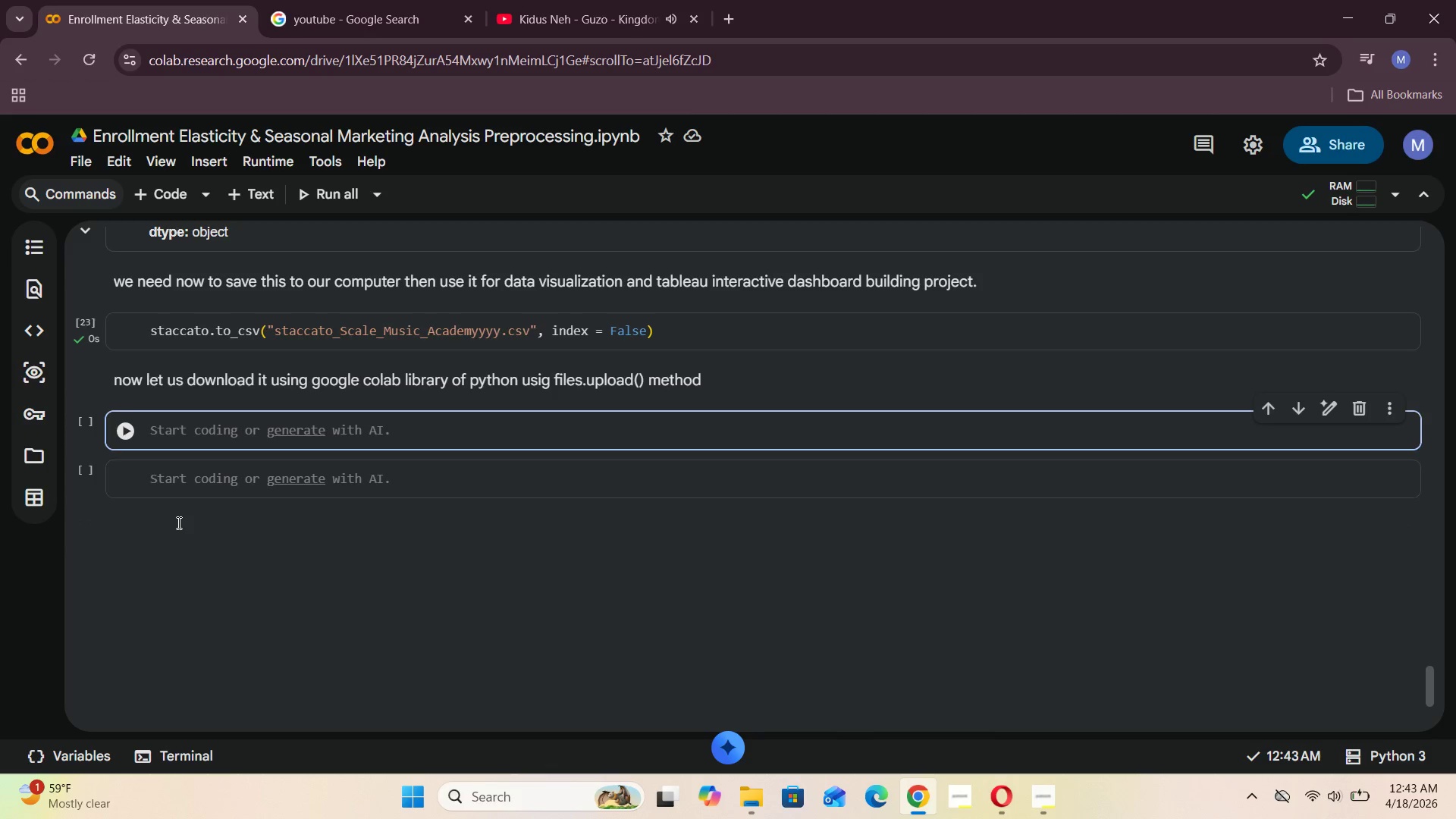 
type(frm google.colab import fiels)
key(Backspace)
key(Backspace)
key(Backspace)
type(les)
 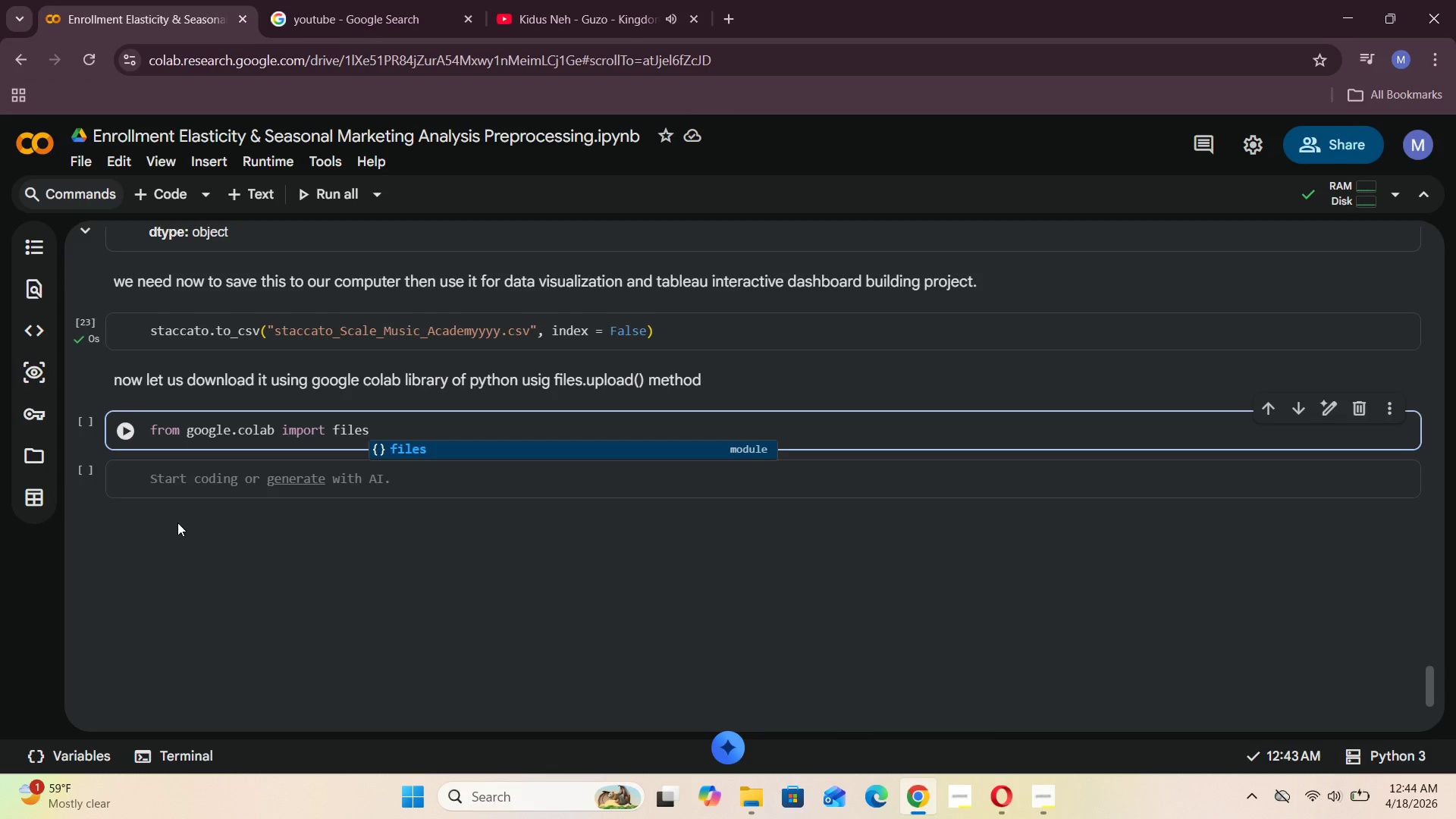 
left_click([116, 432])
 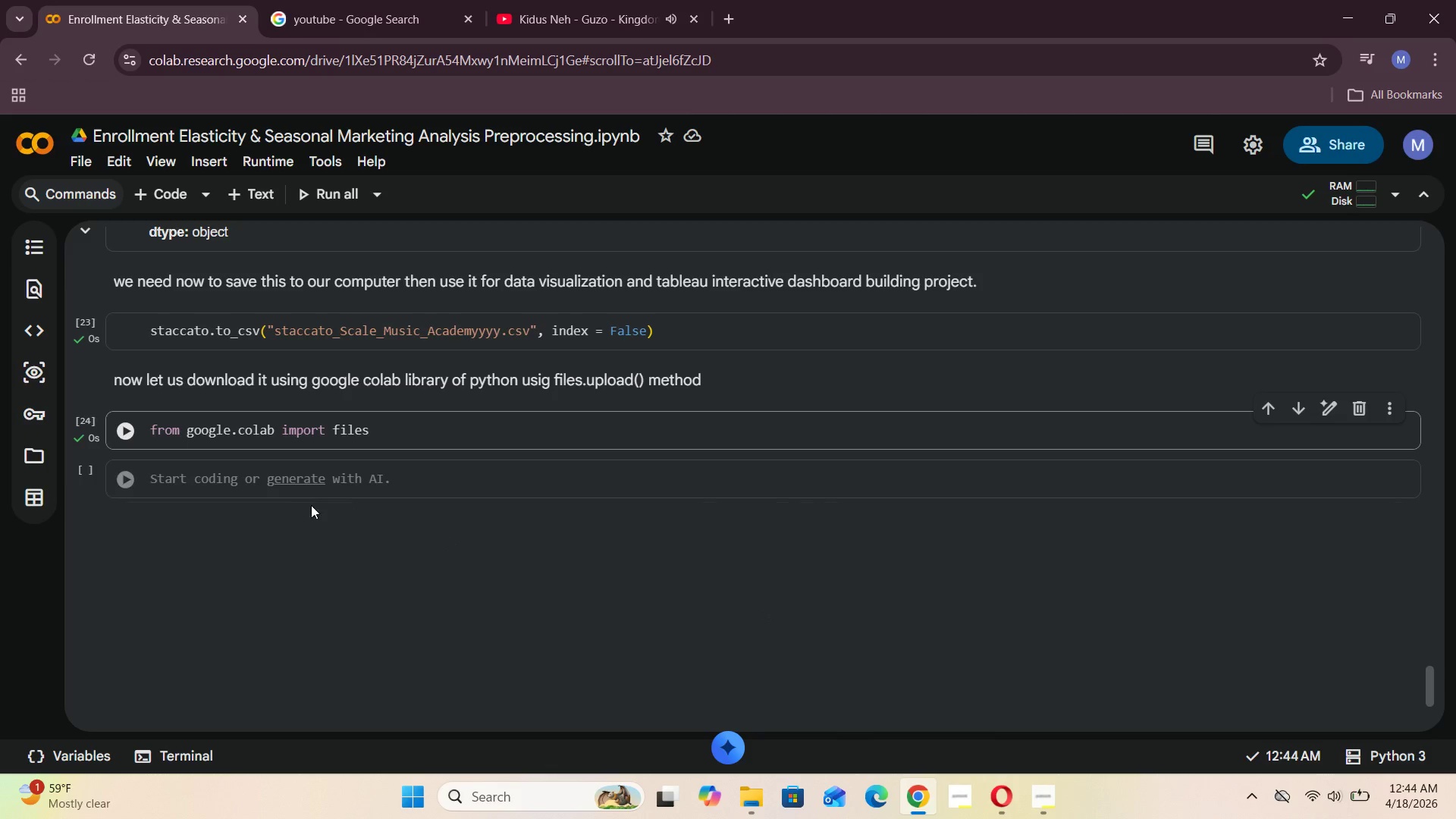 
left_click([207, 481])
 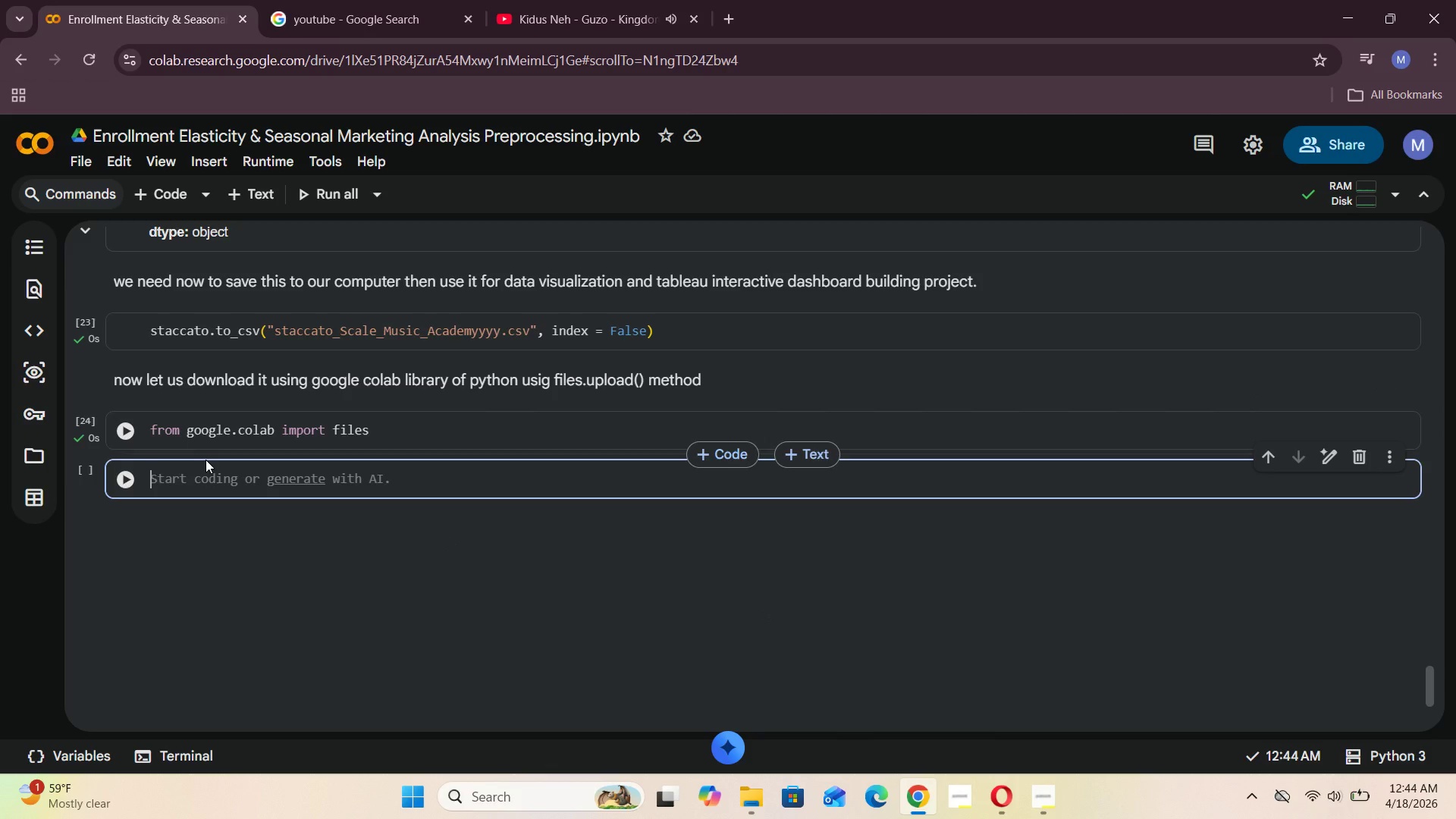 
left_click([194, 485])
 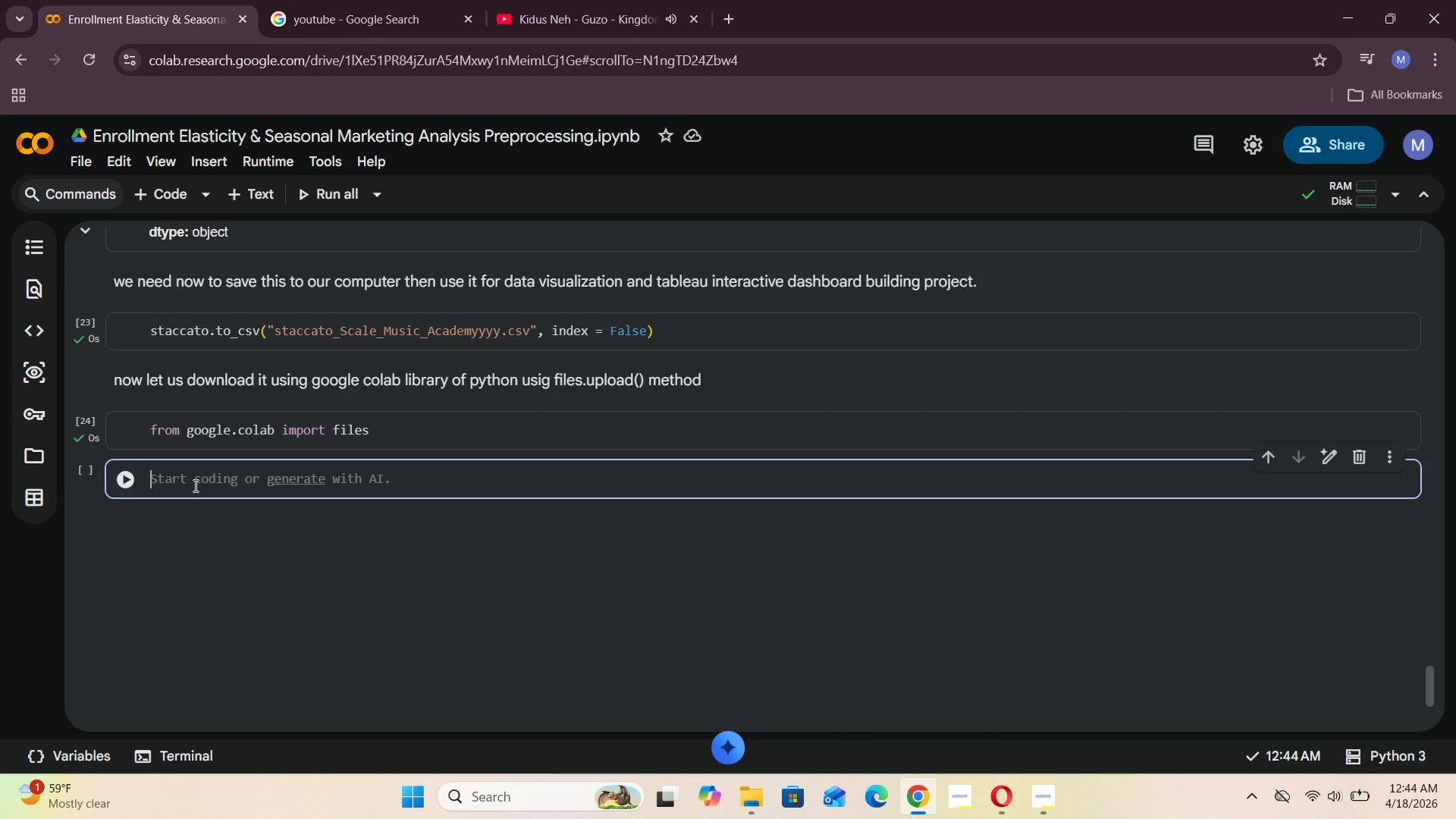 
type(files.doen)
key(Backspace)
key(Backspace)
type(wnload)
 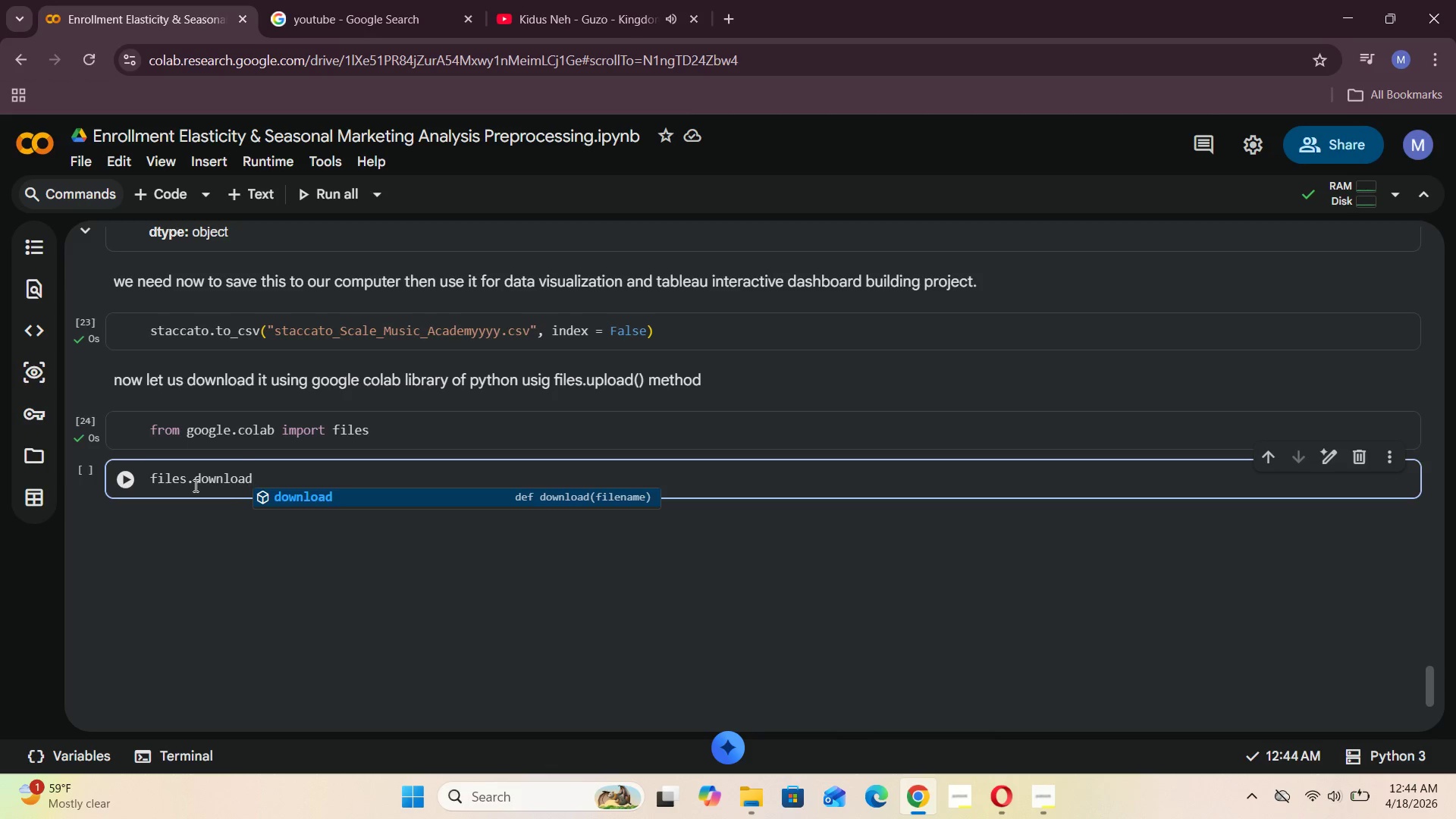 
key(ArrowLeft)
 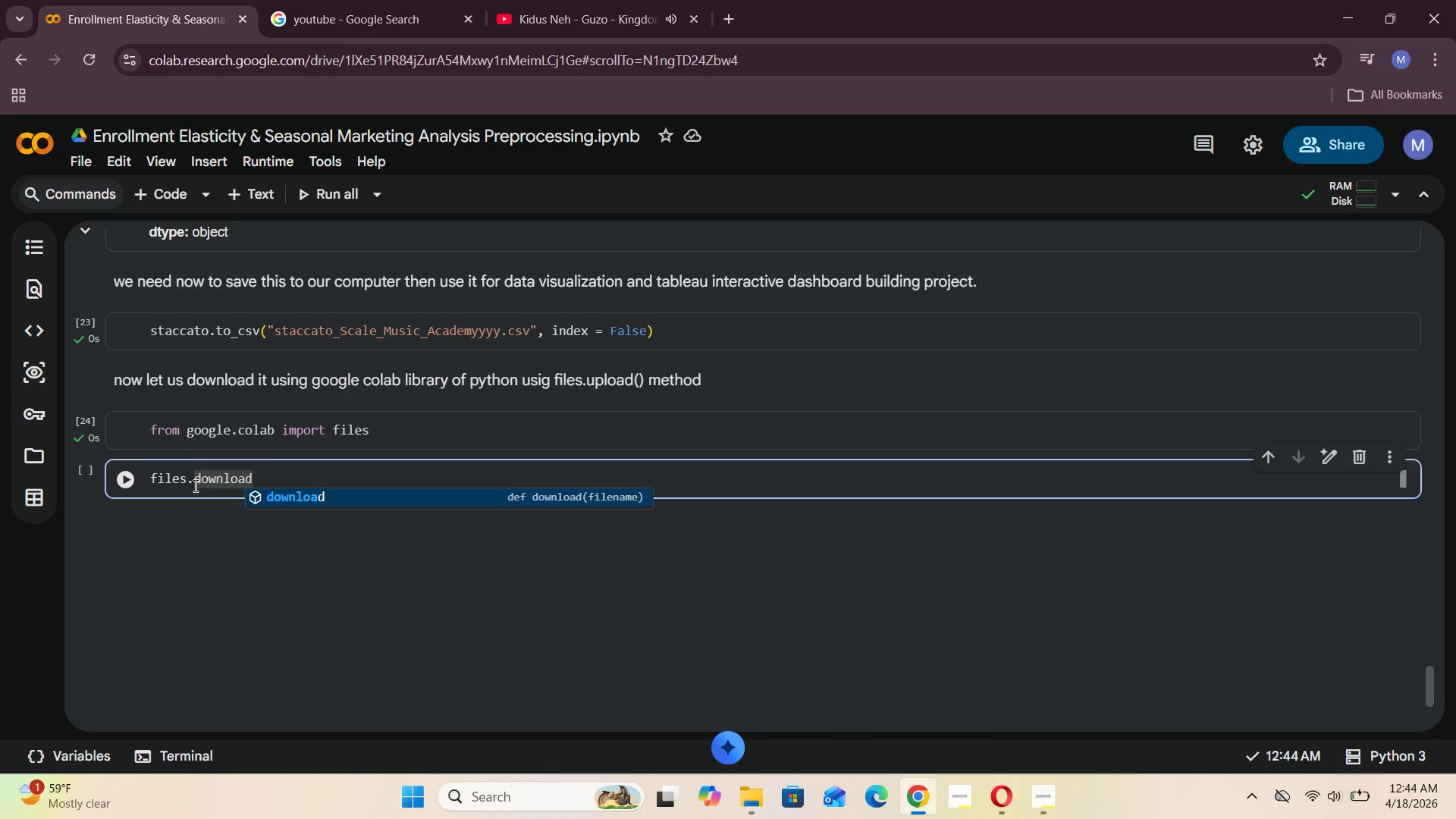 
key(ArrowRight)
 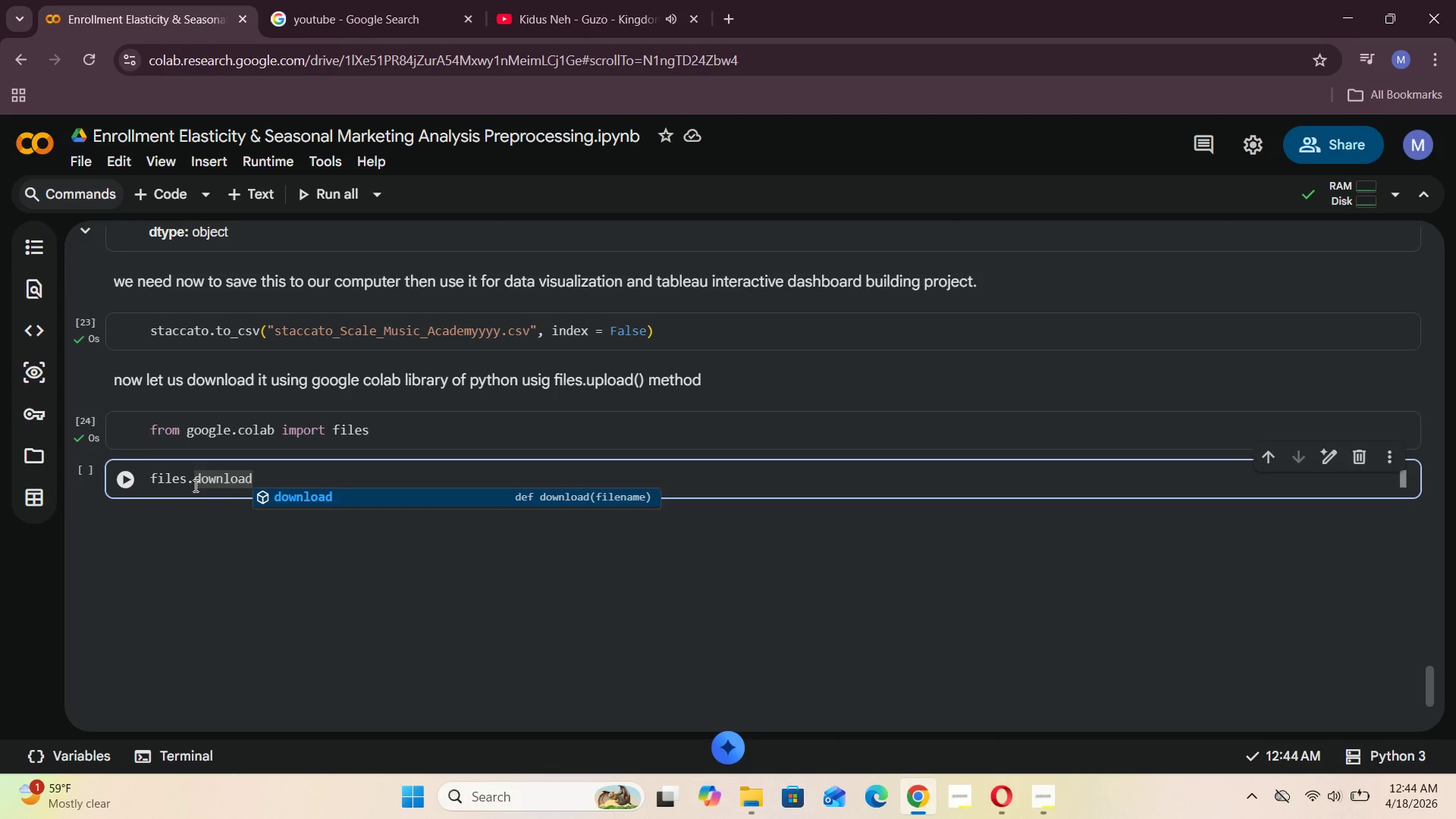 
key(Shift+9)
 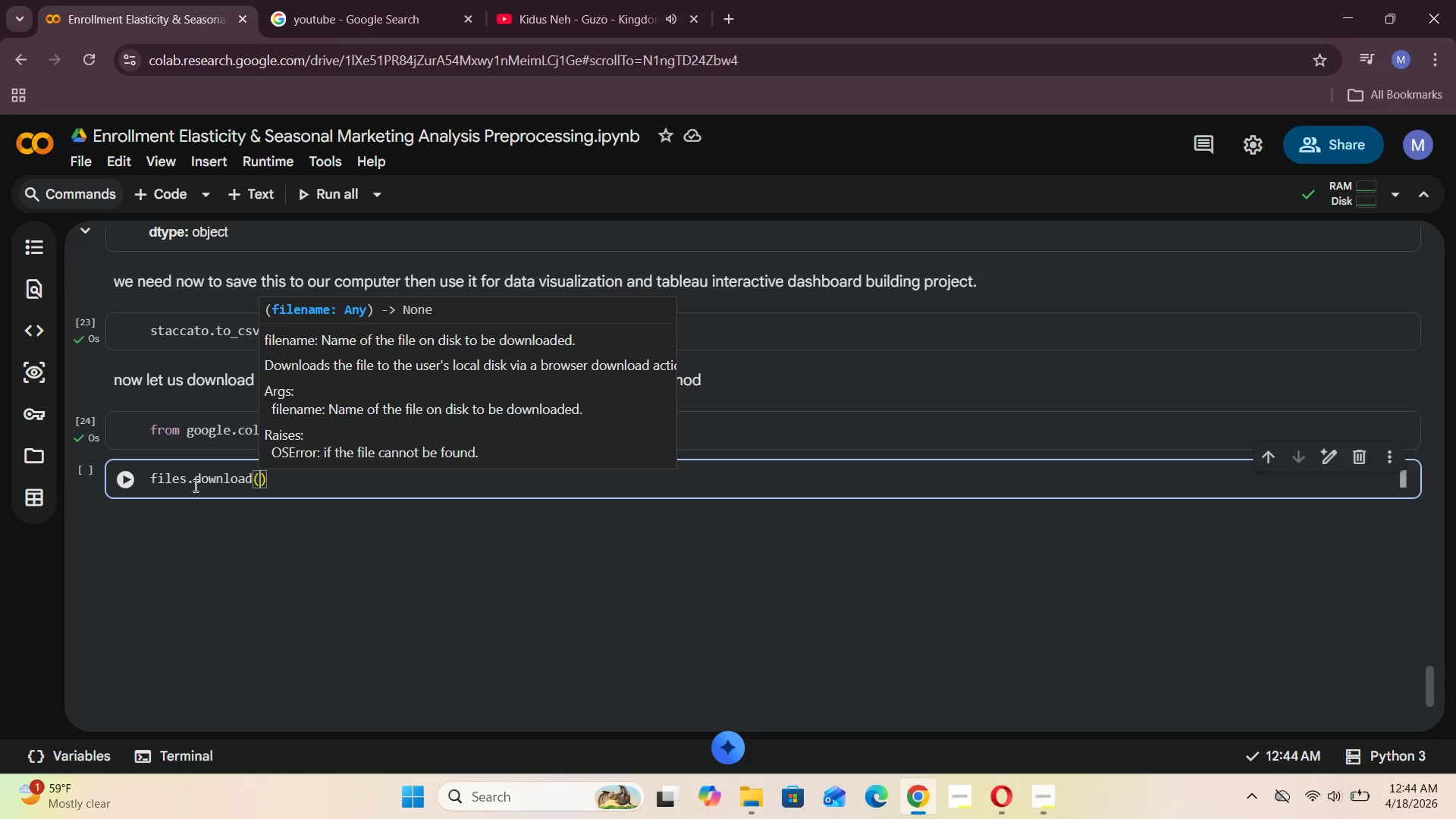 
key(Shift+Quote)
 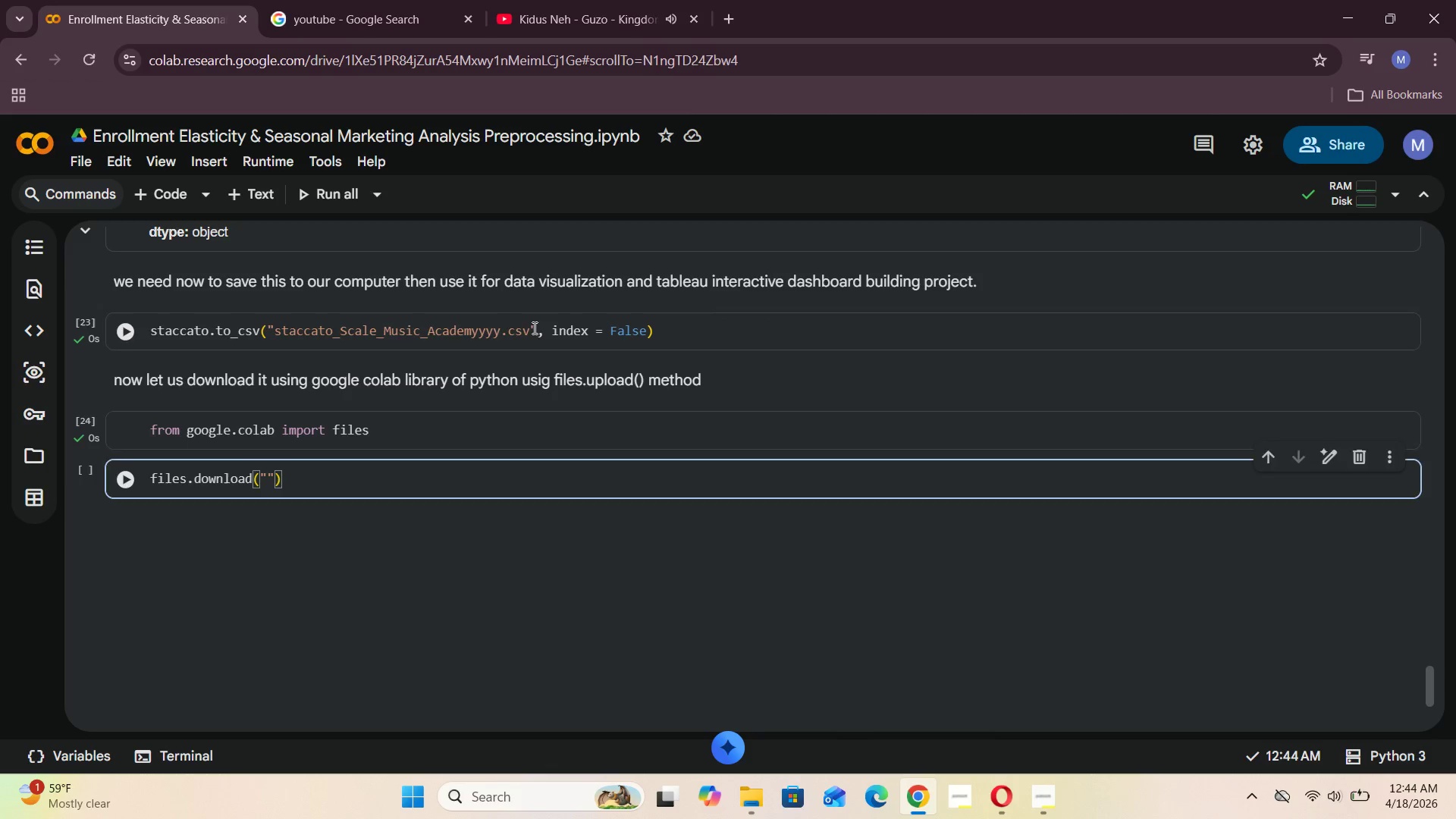 
left_click_drag(start_coordinate=[529, 328], to_coordinate=[527, 333])
 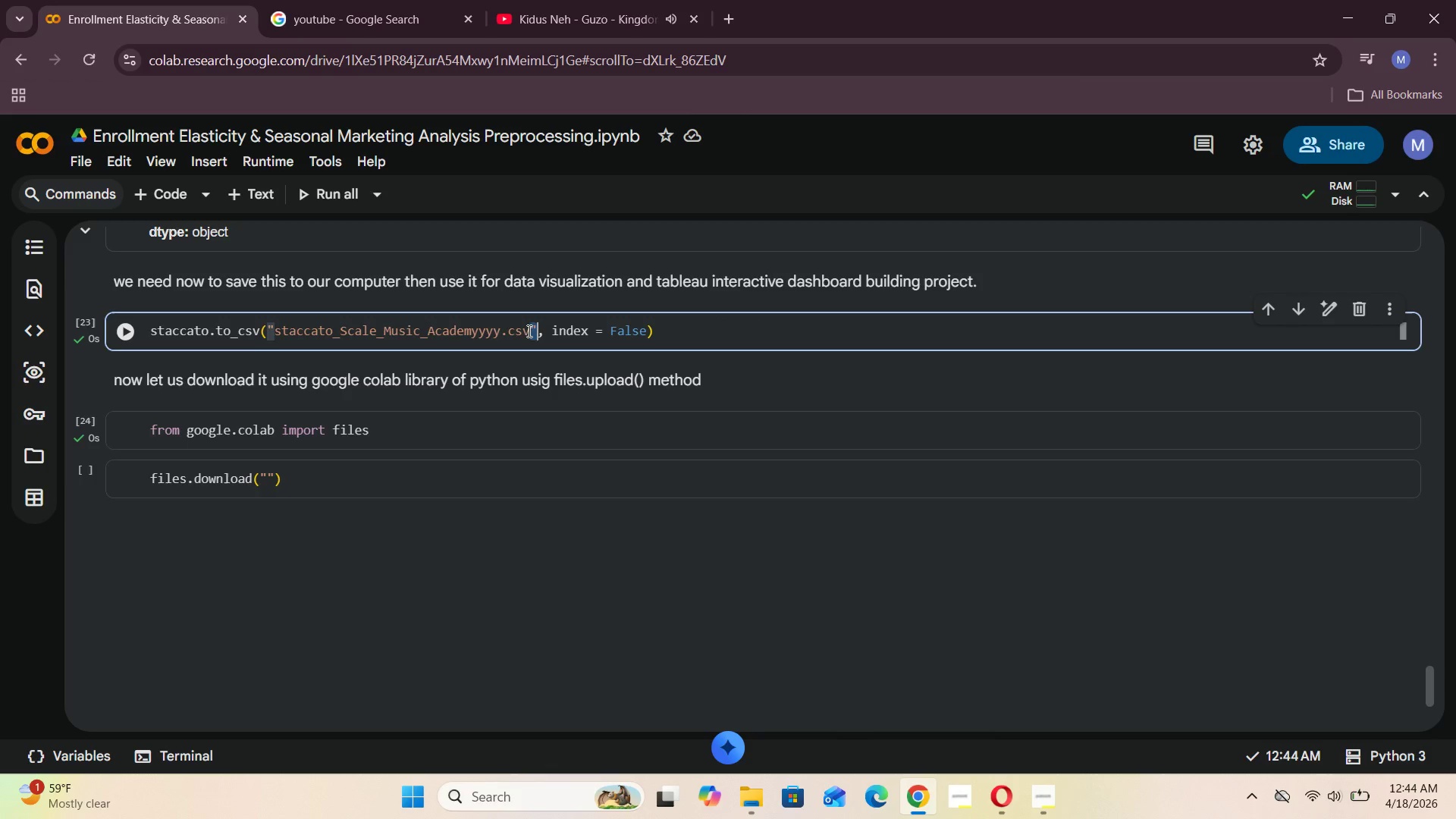 
left_click([528, 331])
 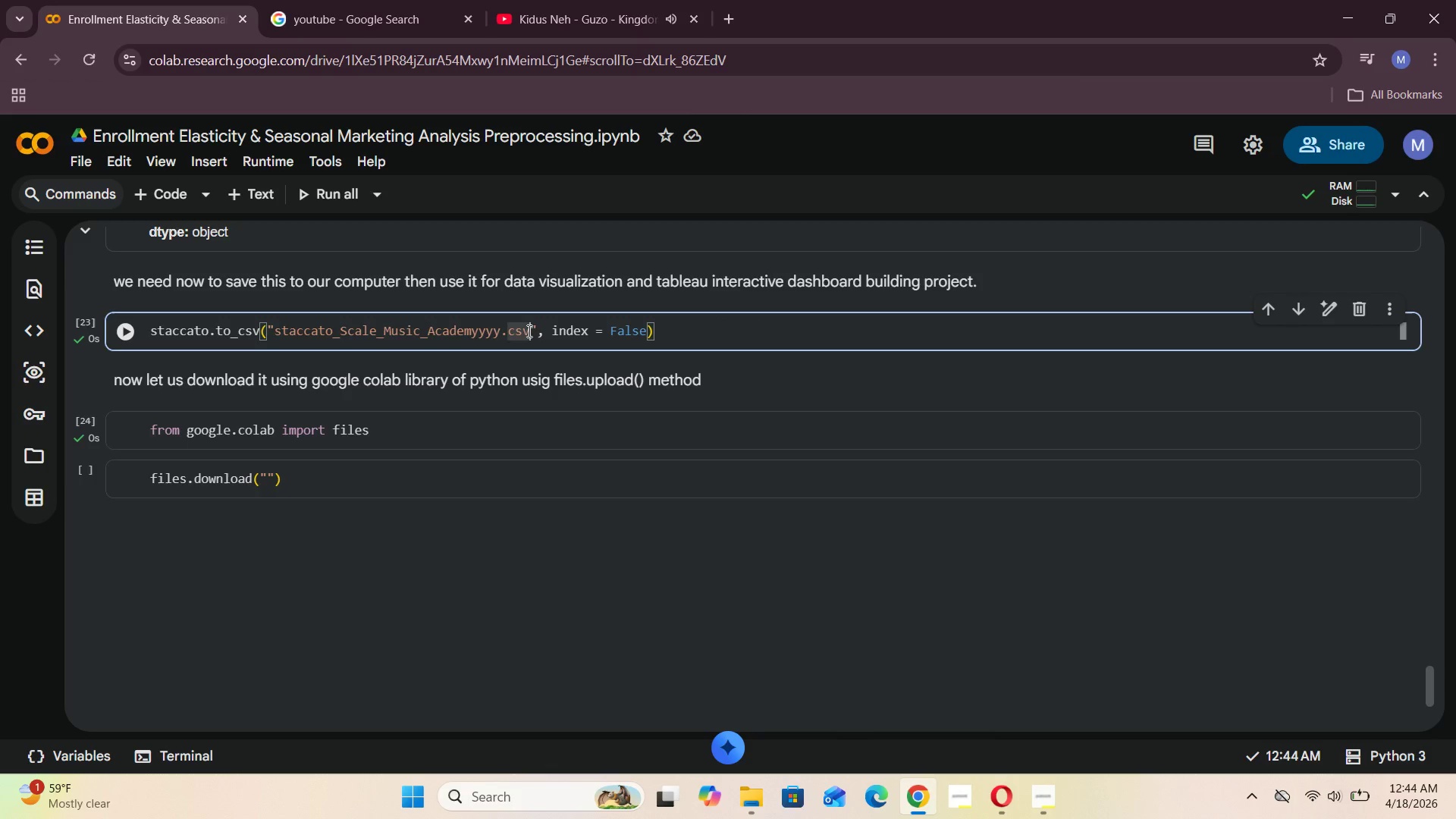 
left_click_drag(start_coordinate=[528, 330], to_coordinate=[275, 334])
 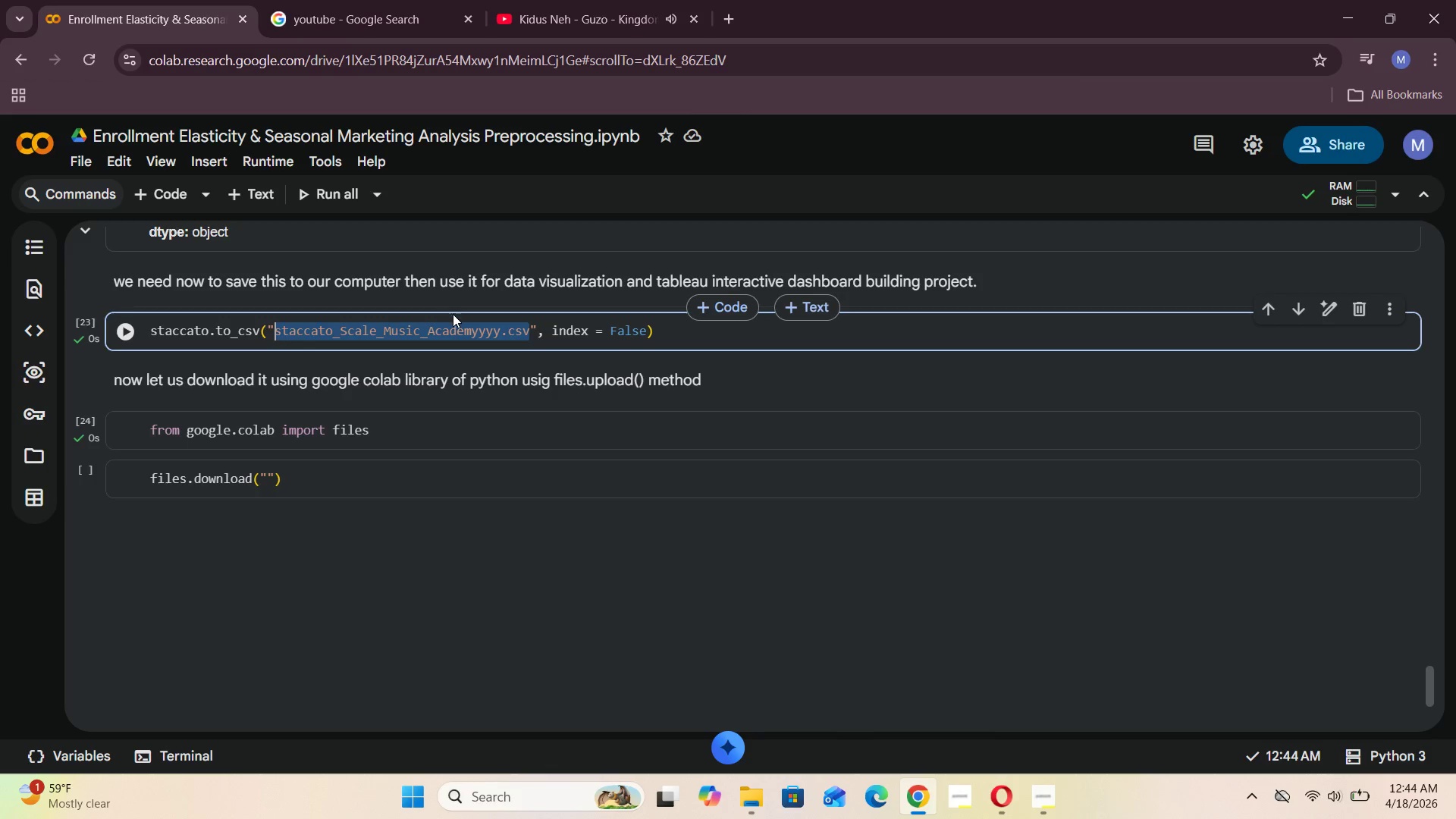 
key(Control+C)
 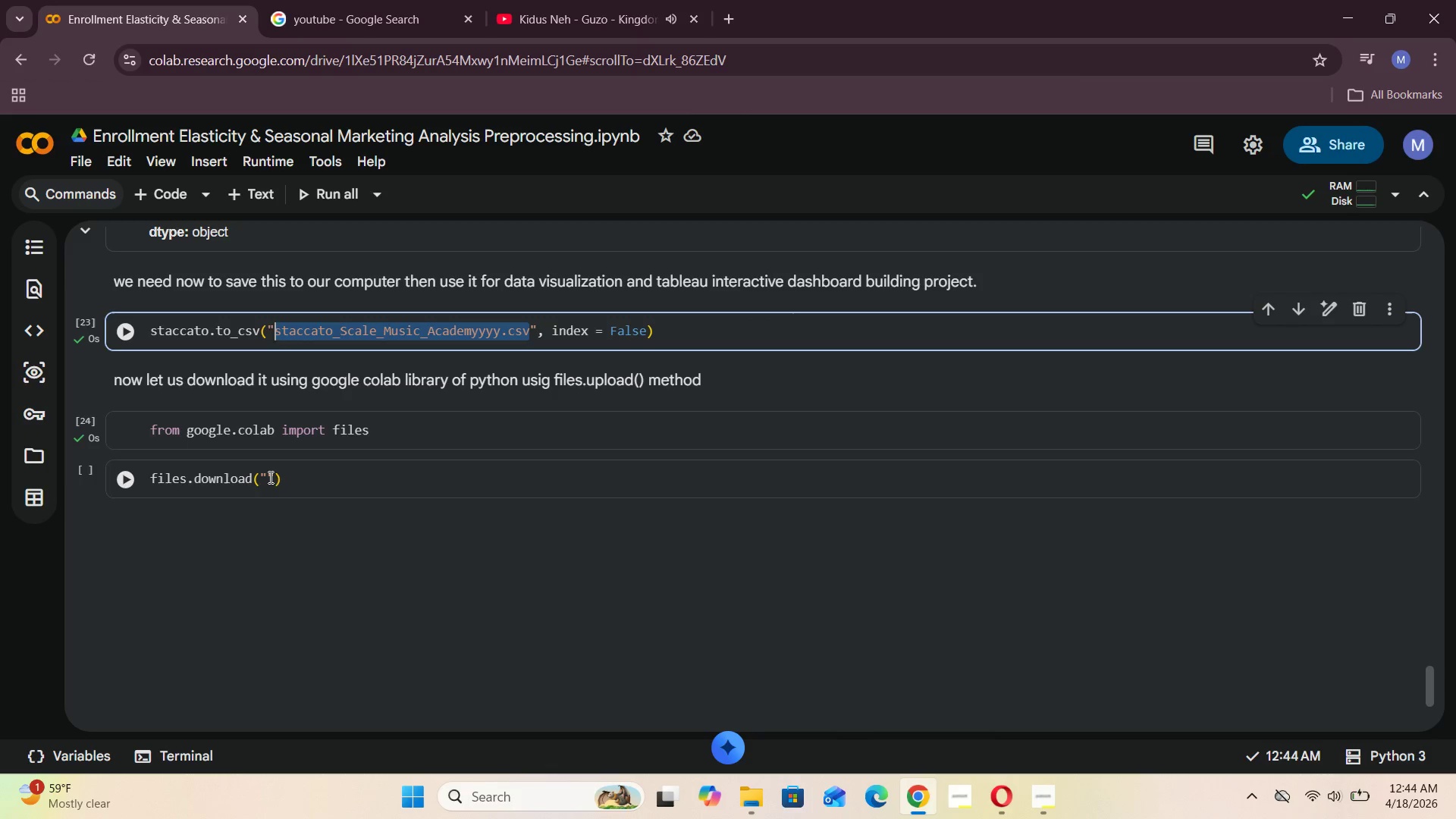 
left_click([268, 473])
 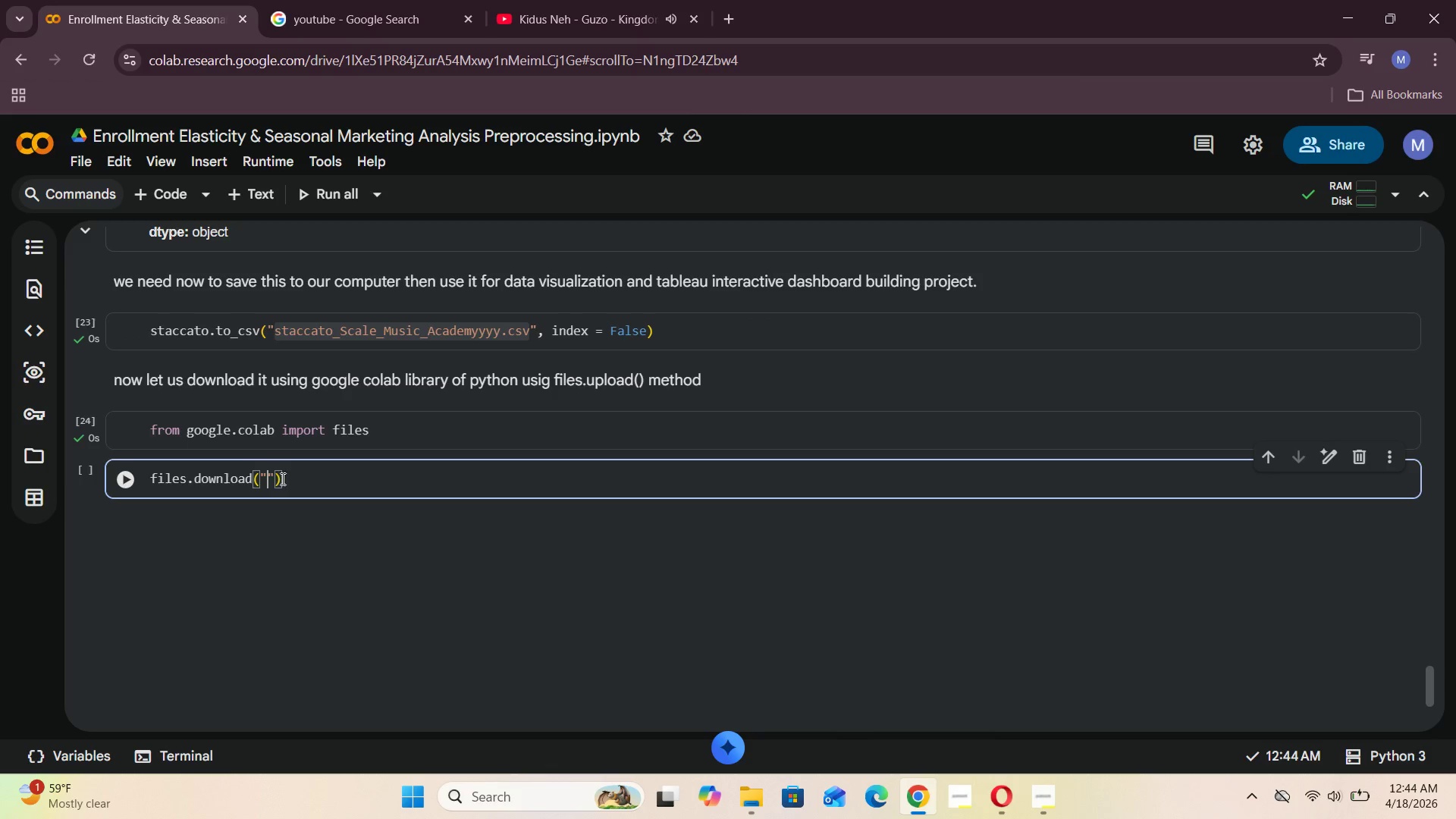 
key(Control+V)
 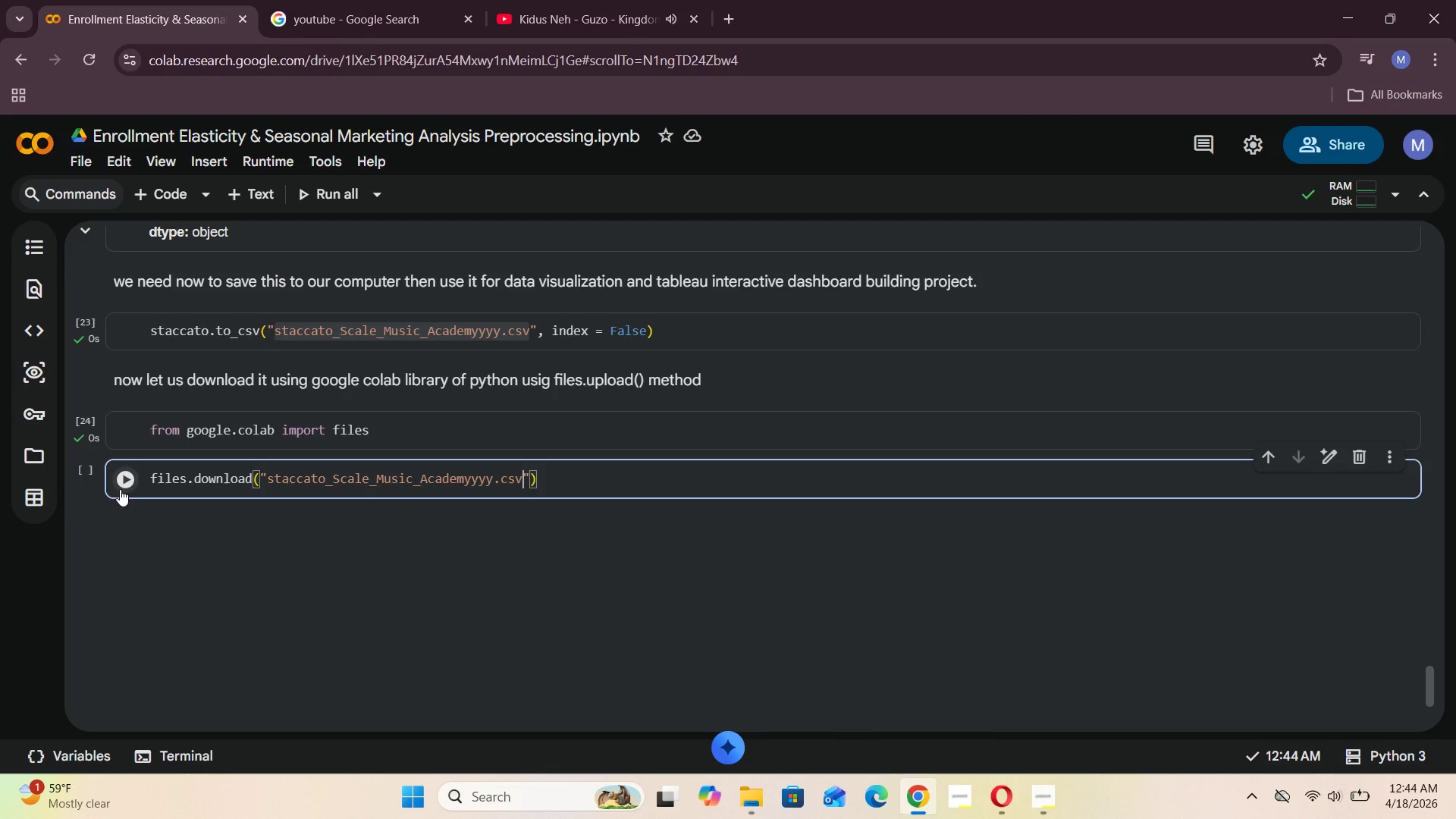 
left_click([121, 488])
 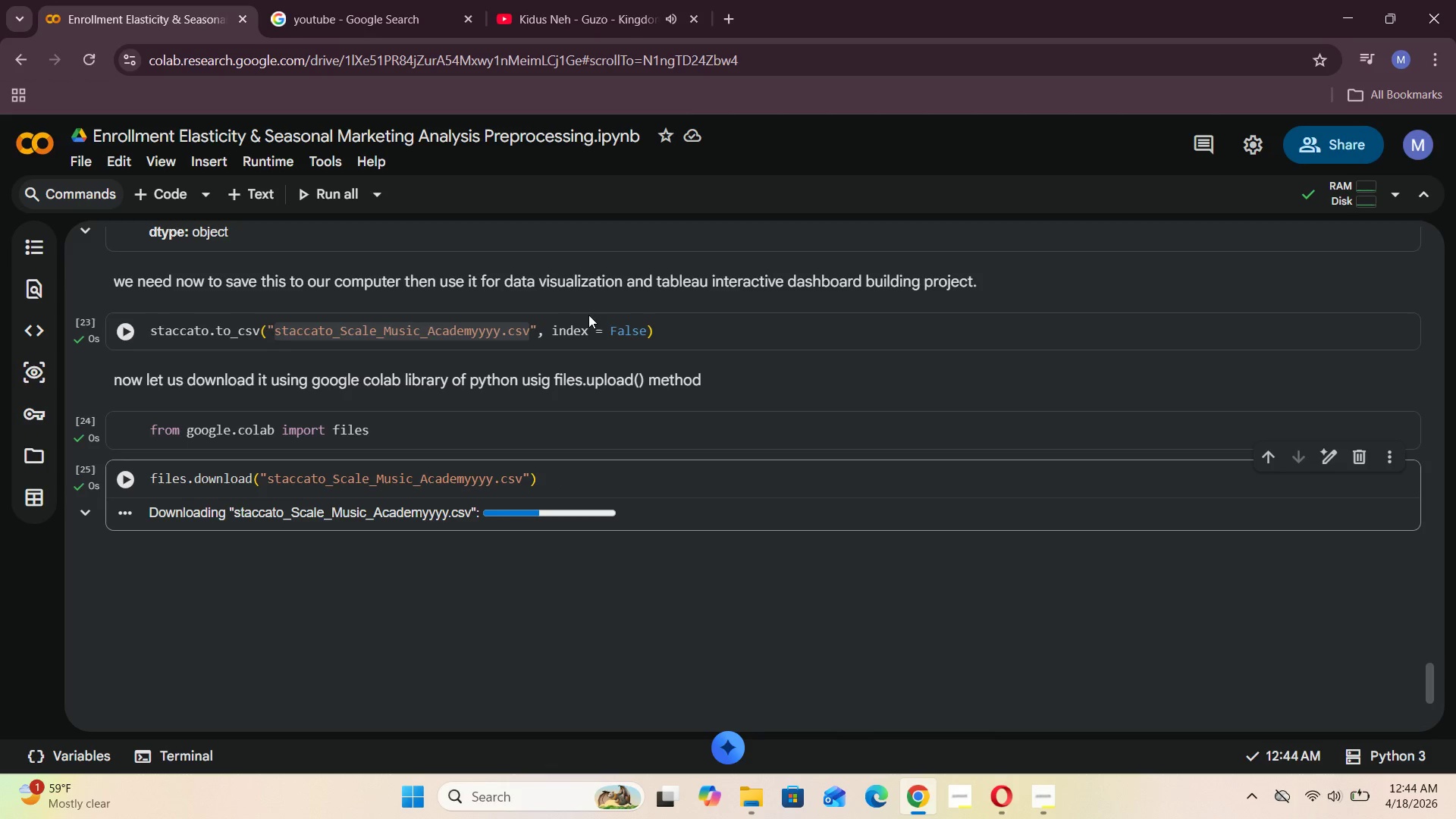 
left_click([1056, 803])